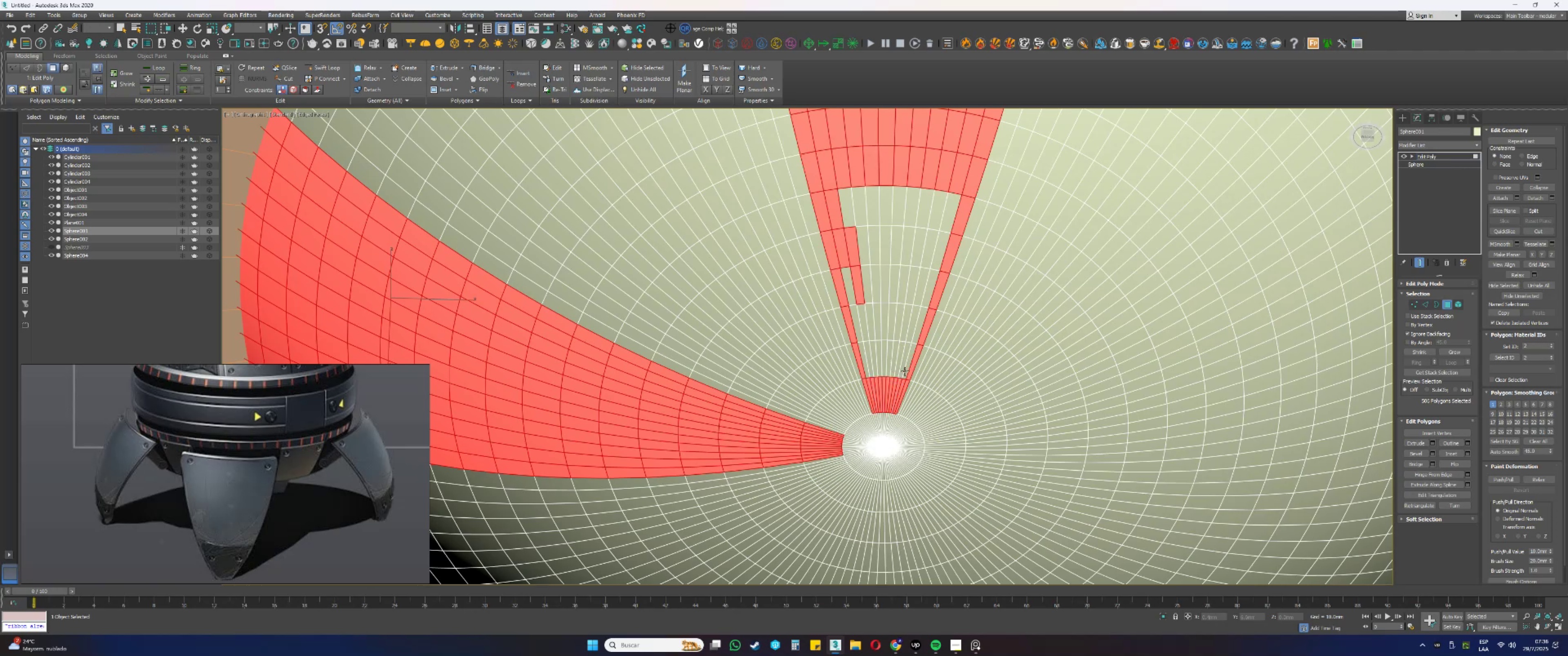 
left_click_drag(start_coordinate=[910, 361], to_coordinate=[860, 339])
 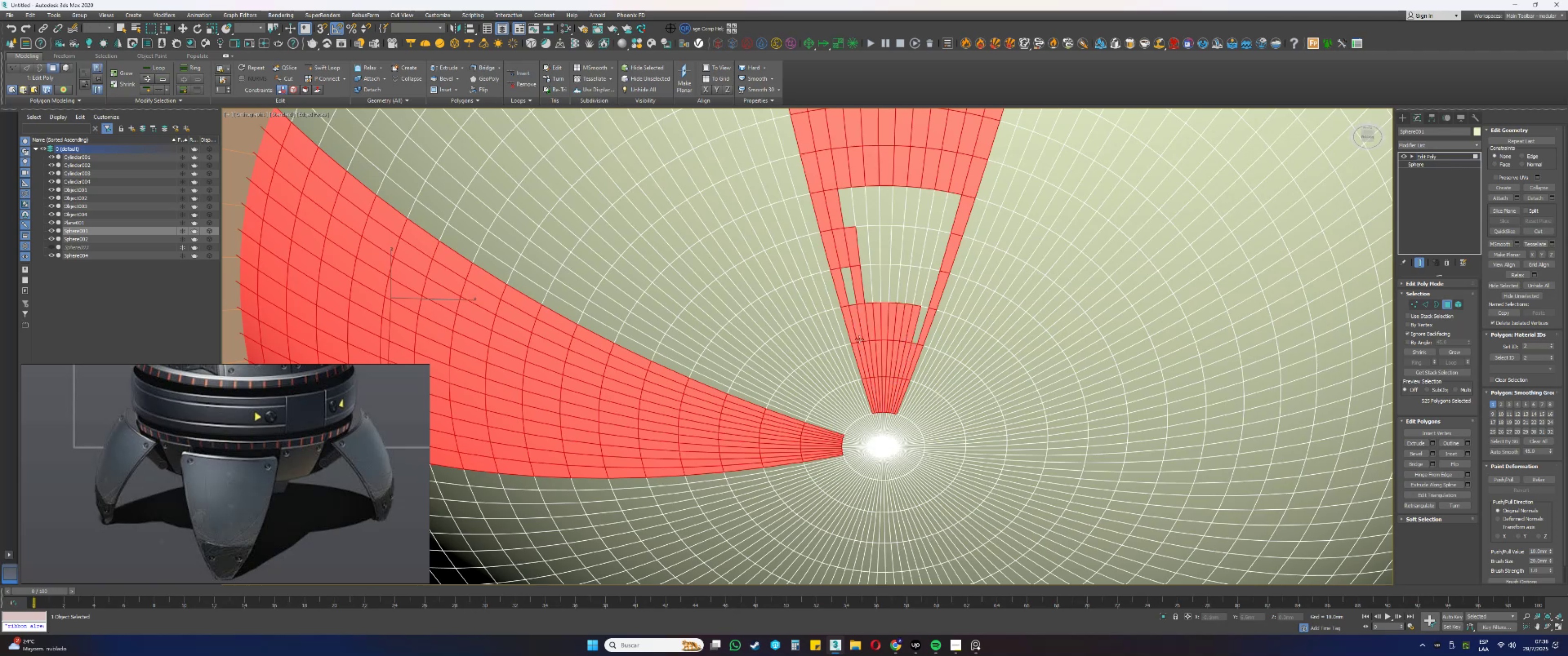 
hold_key(key=ControlLeft, duration=1.52)
left_click_drag(start_coordinate=[928, 292], to_coordinate=[849, 281])
 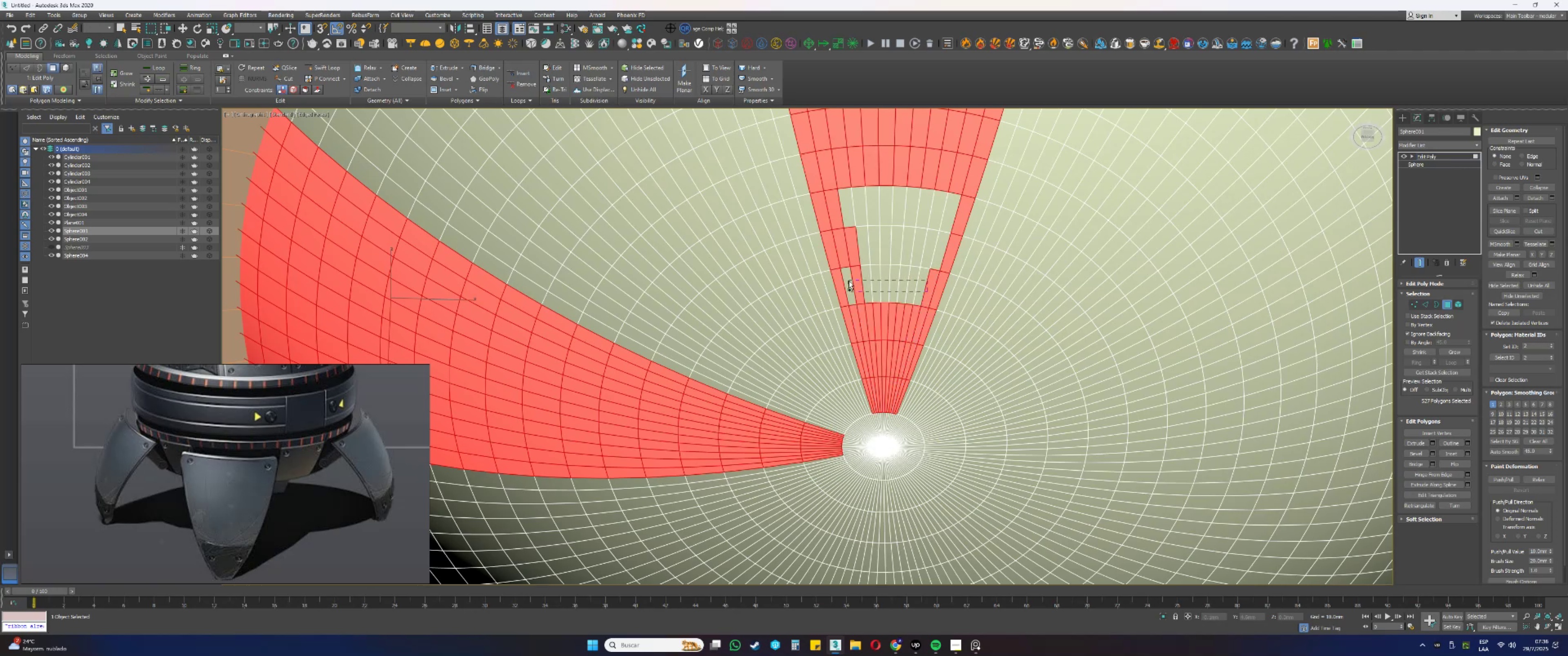 
hold_key(key=ControlLeft, duration=0.75)
left_click([862, 236])
 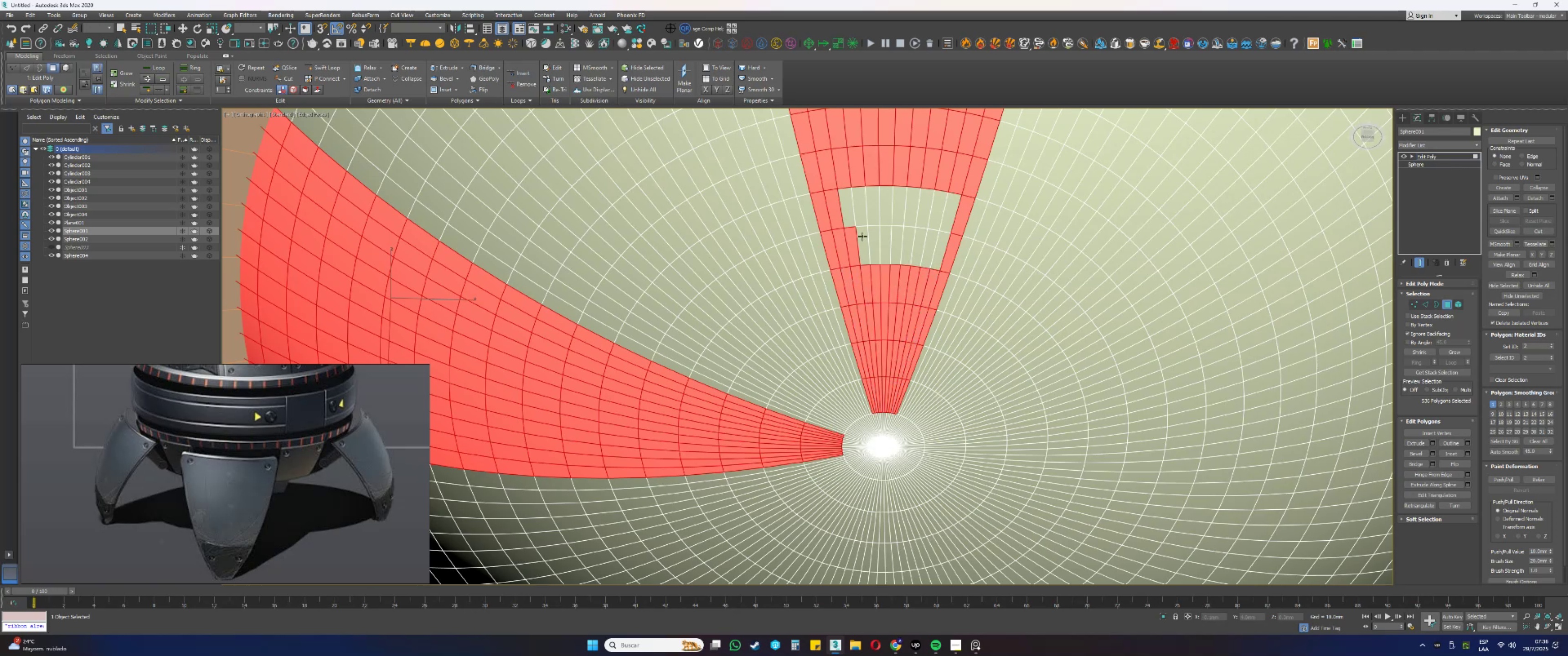 
left_click_drag(start_coordinate=[862, 237], to_coordinate=[935, 191])
 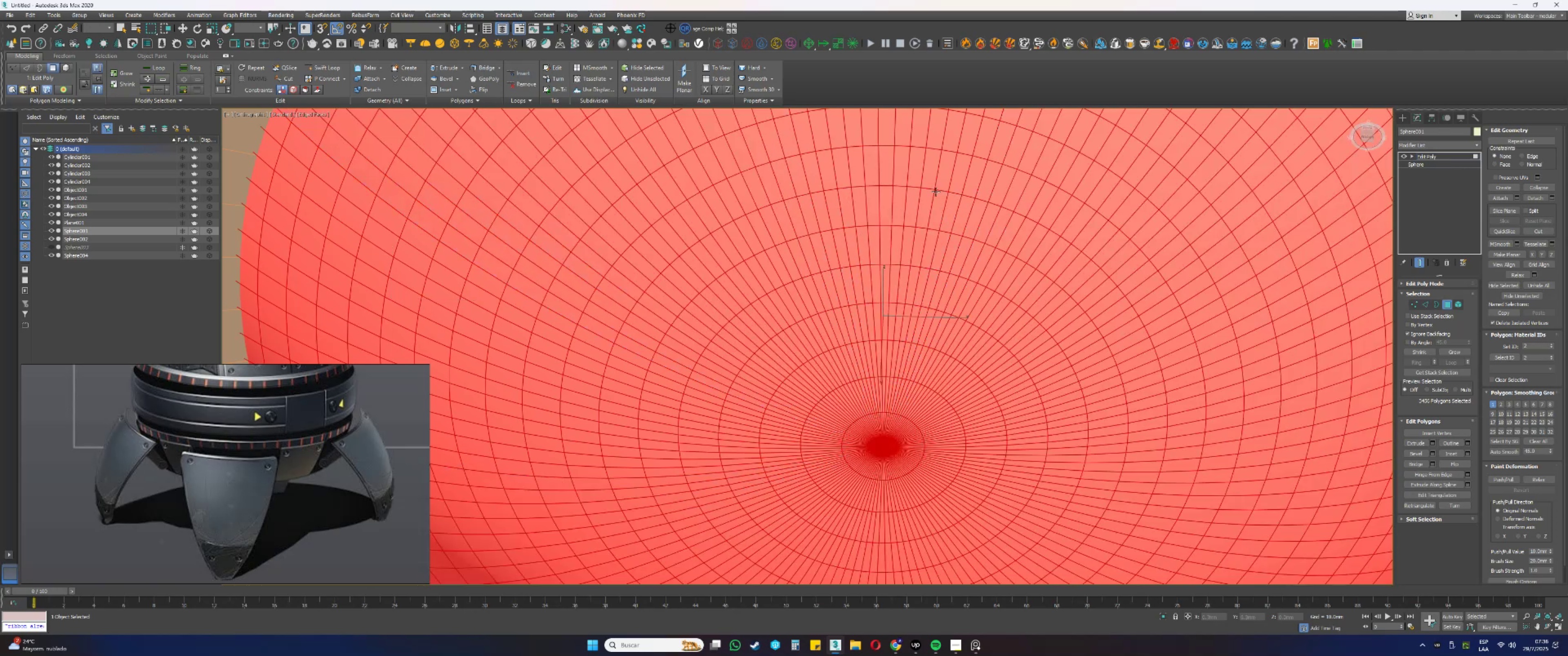 
key(Control+ControlLeft)
 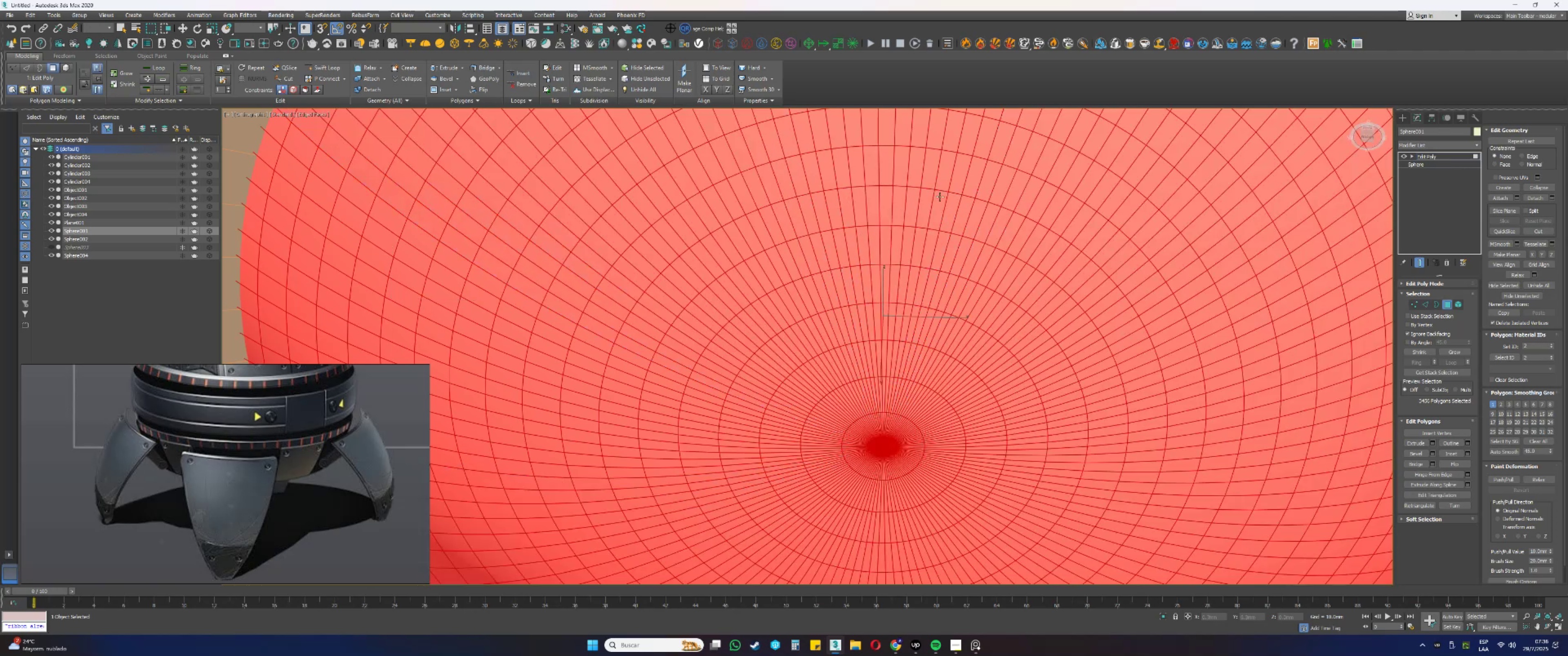 
key(Control+Z)
 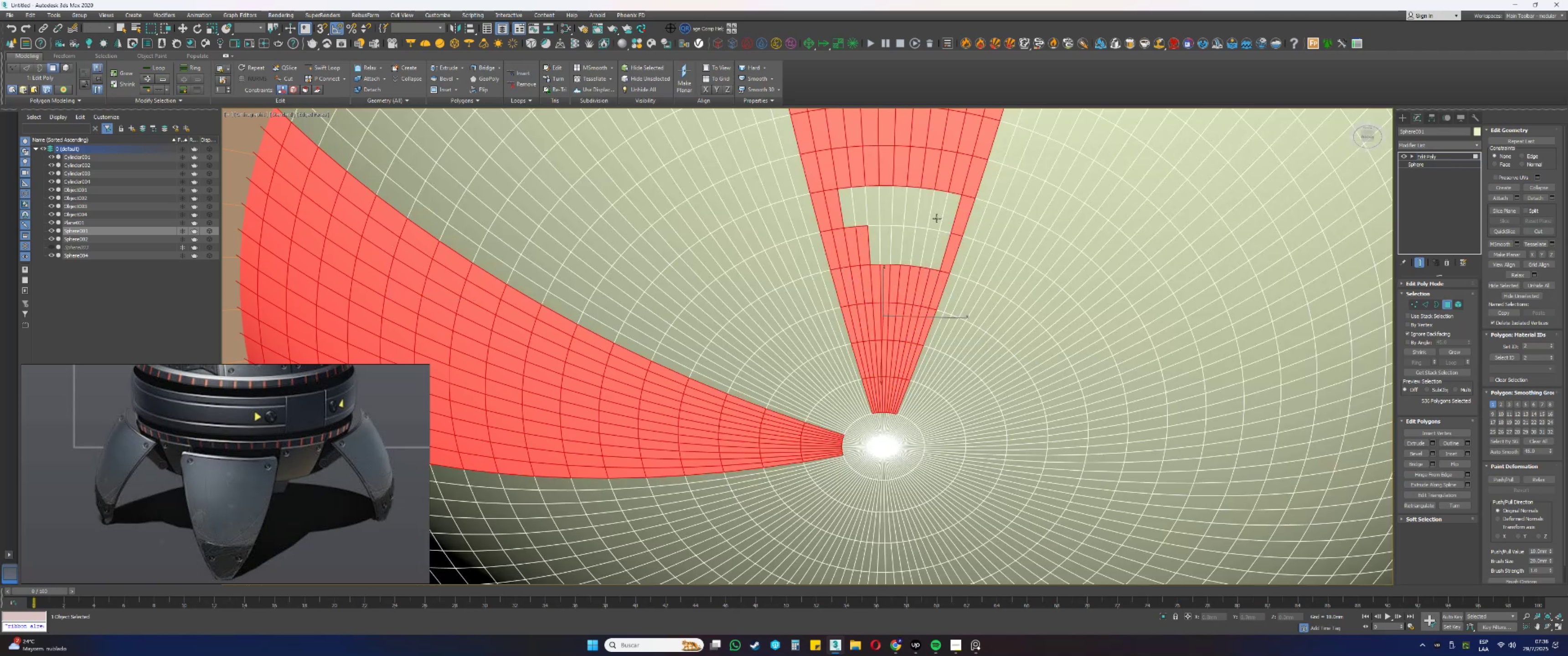 
hold_key(key=ControlLeft, duration=0.96)
left_click_drag(start_coordinate=[944, 237], to_coordinate=[856, 212])
 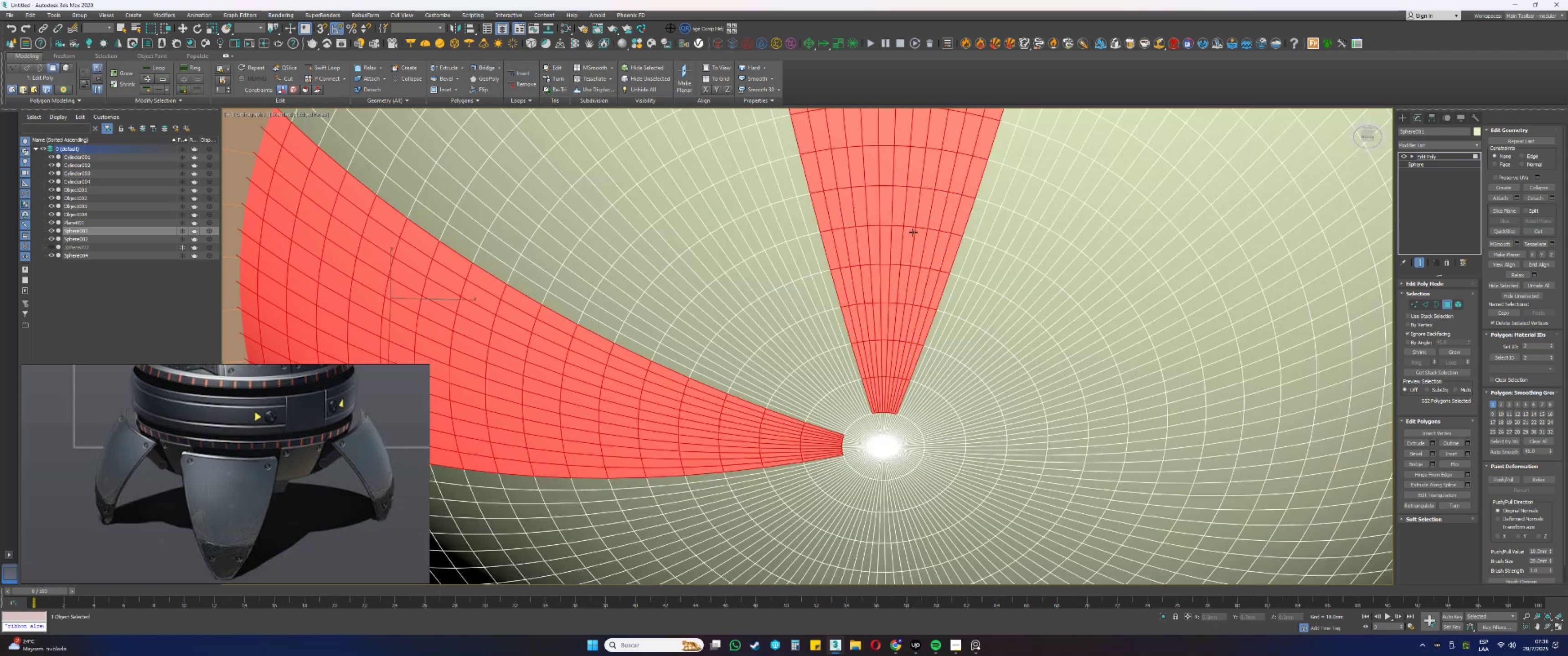 
scroll: coordinate [935, 334], scroll_direction: down, amount: 4.0
 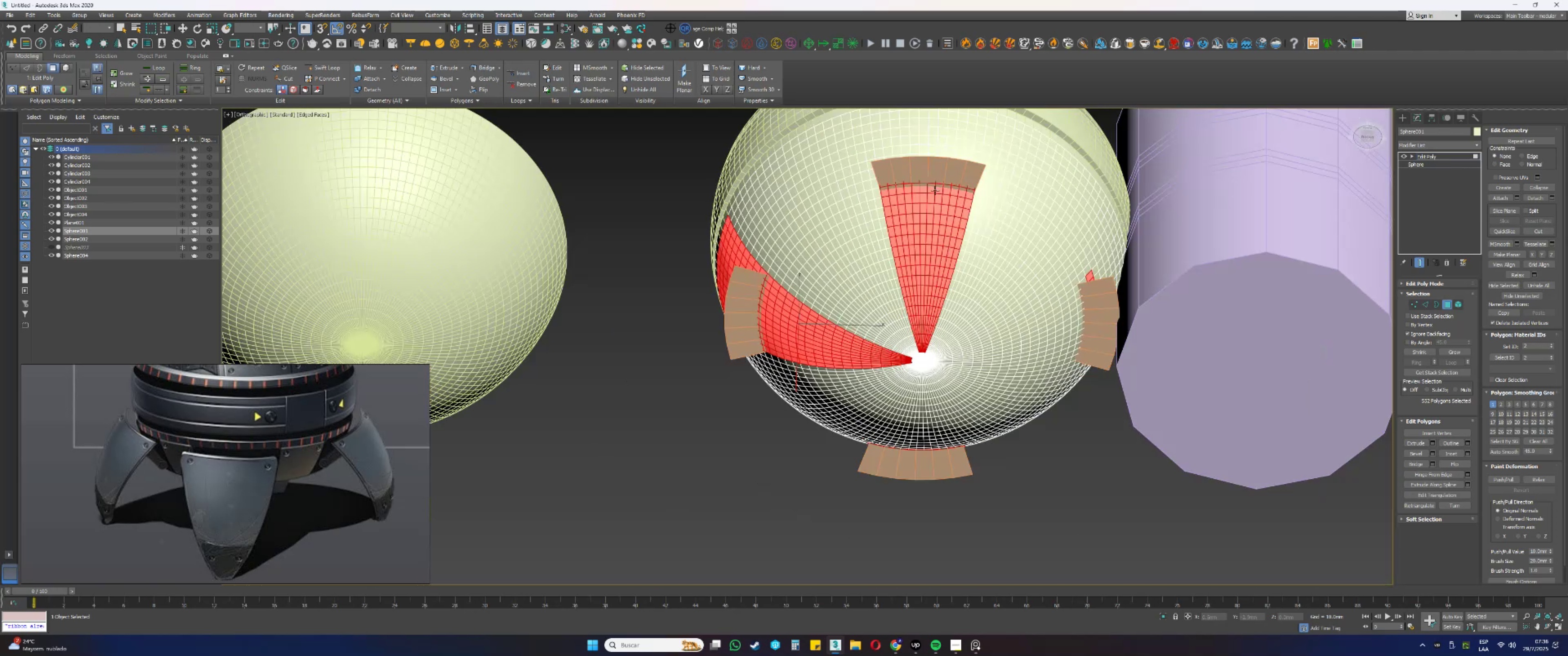 
hold_key(key=AltLeft, duration=0.74)
 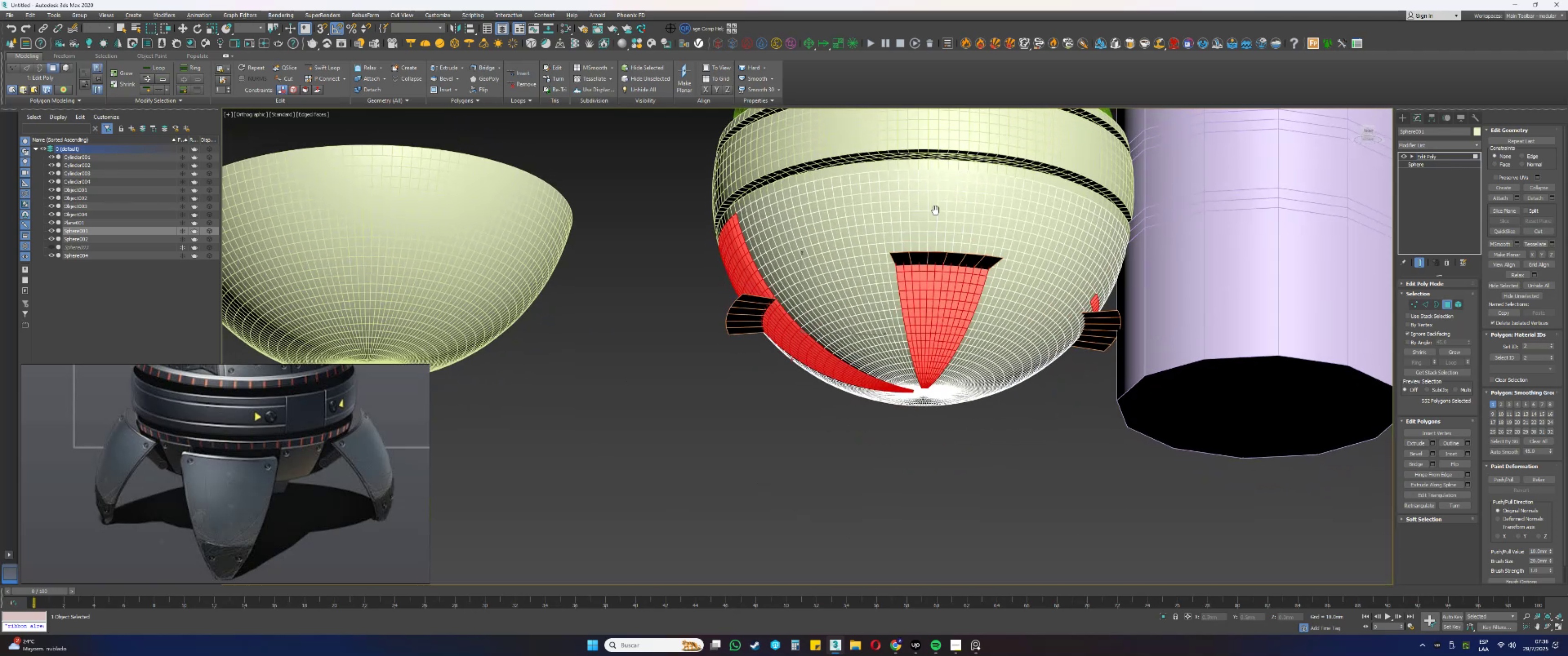 
scroll: coordinate [931, 256], scroll_direction: up, amount: 2.0
 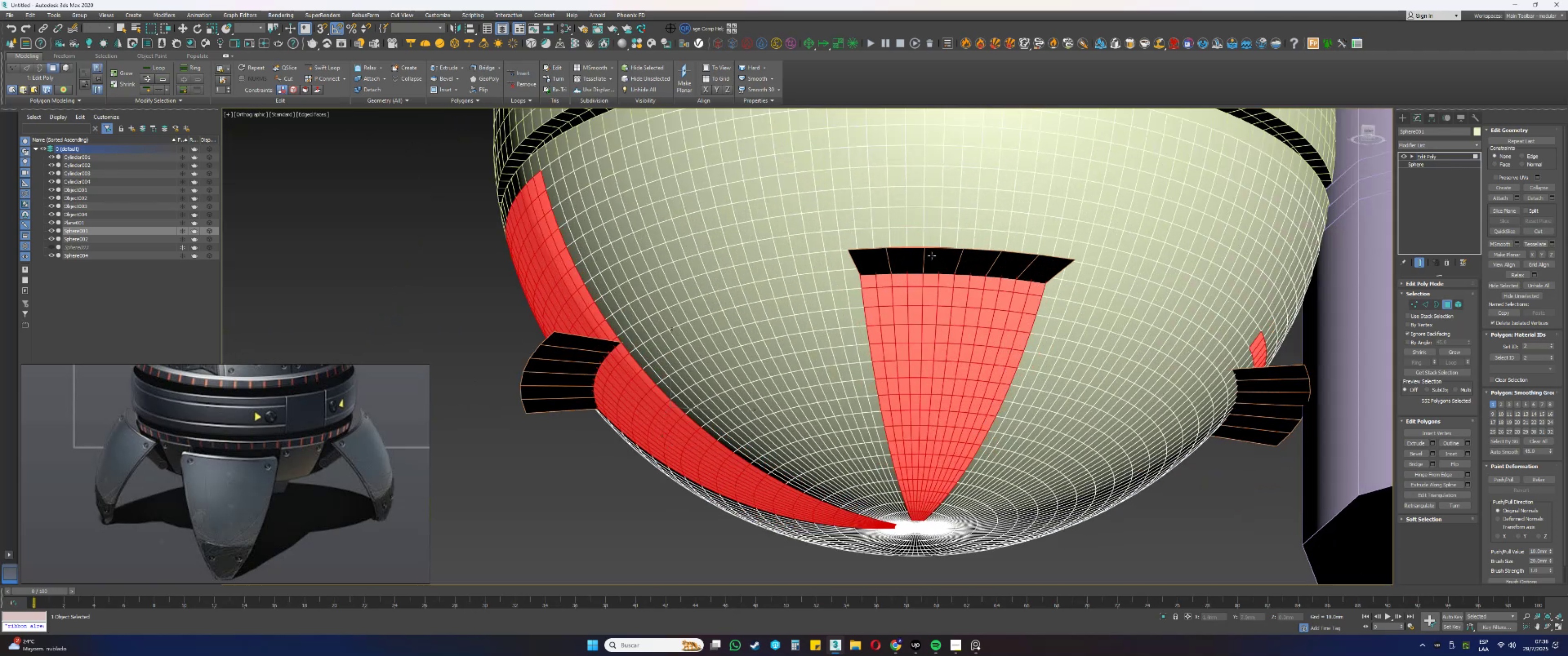 
hold_key(key=AltLeft, duration=0.57)
 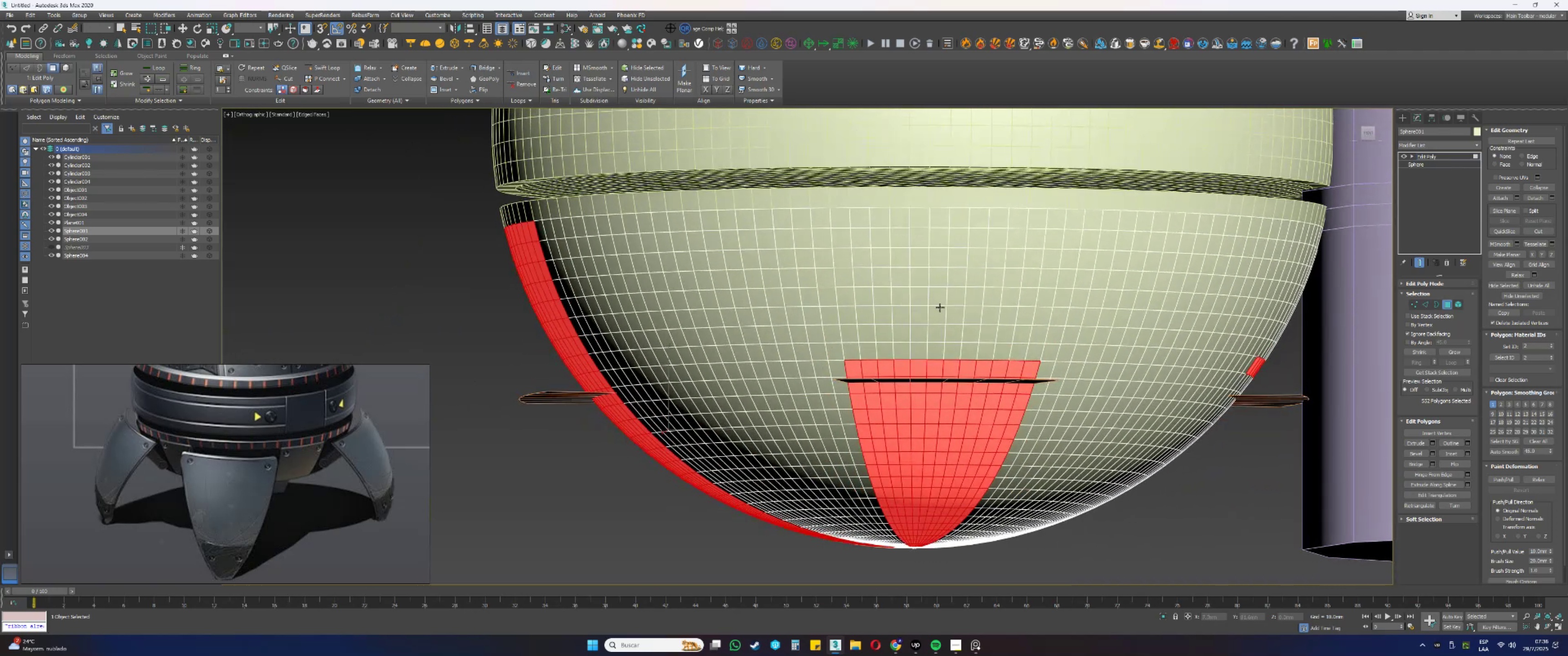 
hold_key(key=ControlLeft, duration=1.5)
left_click_drag(start_coordinate=[1032, 354], to_coordinate=[848, 224])
 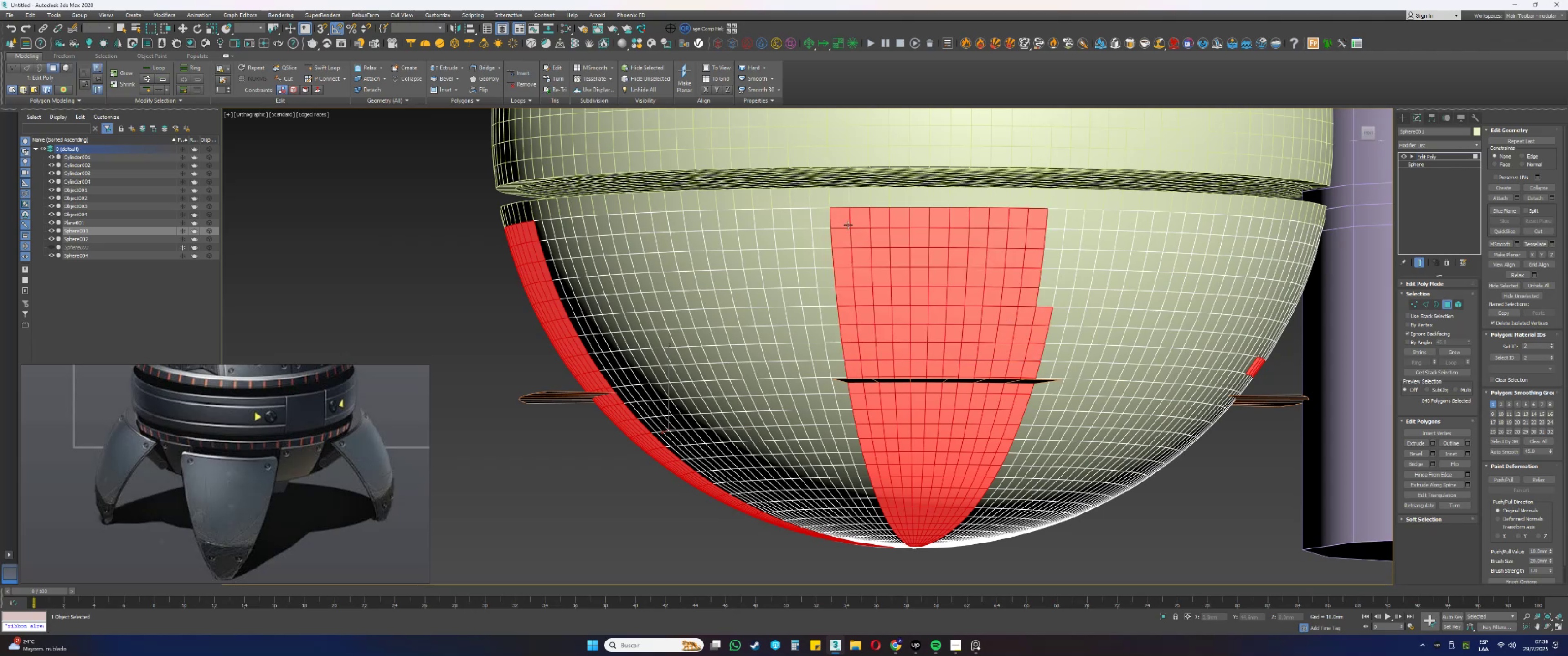 
hold_key(key=ControlLeft, duration=0.32)
 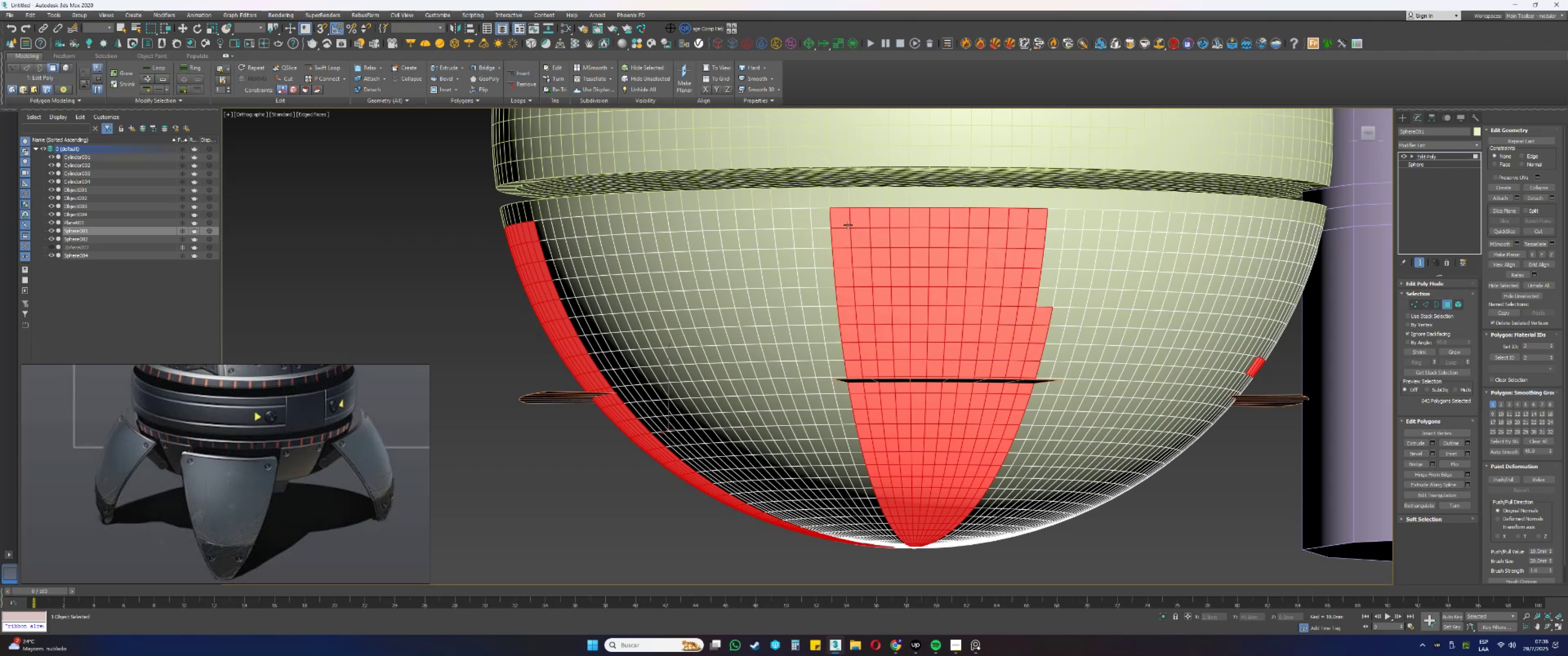 
hold_key(key=ControlLeft, duration=1.52)
left_click_drag(start_coordinate=[1046, 297], to_coordinate=[1046, 293])
 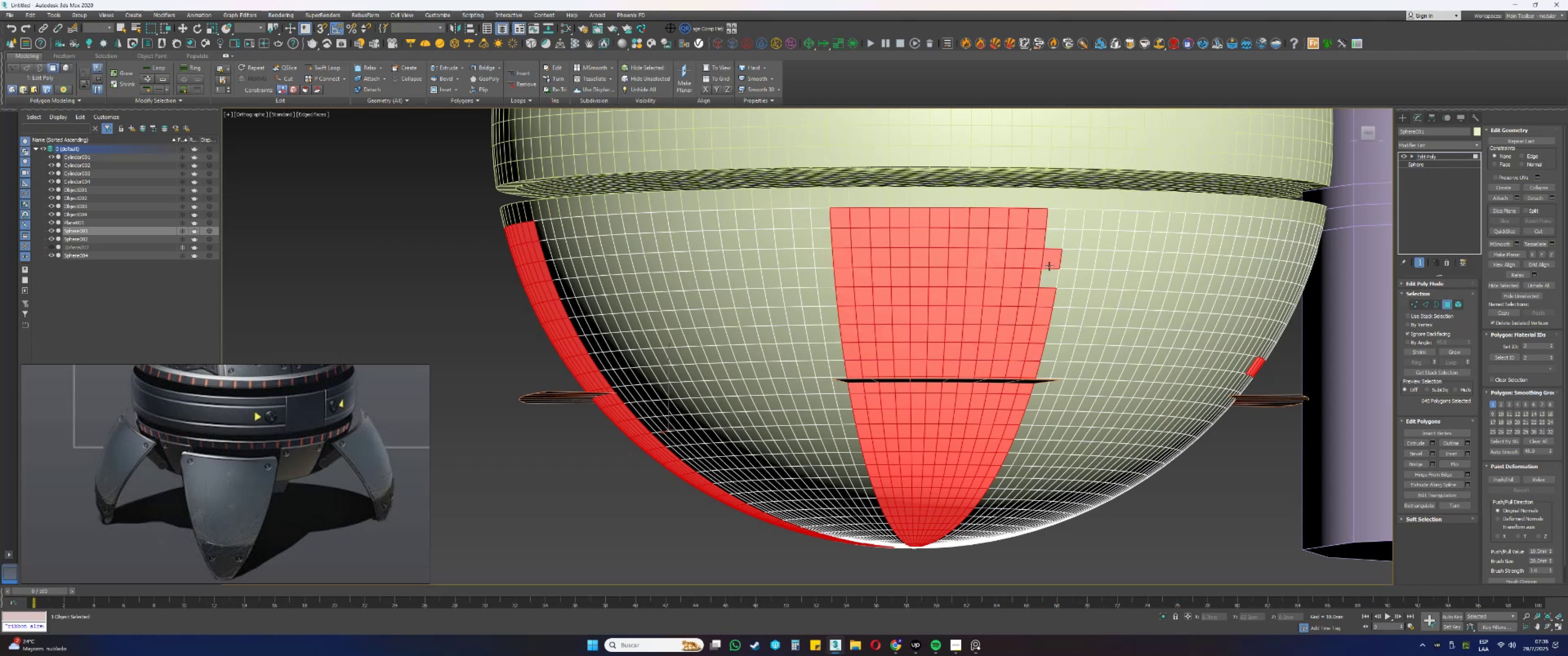 
triple_click([1052, 248])
 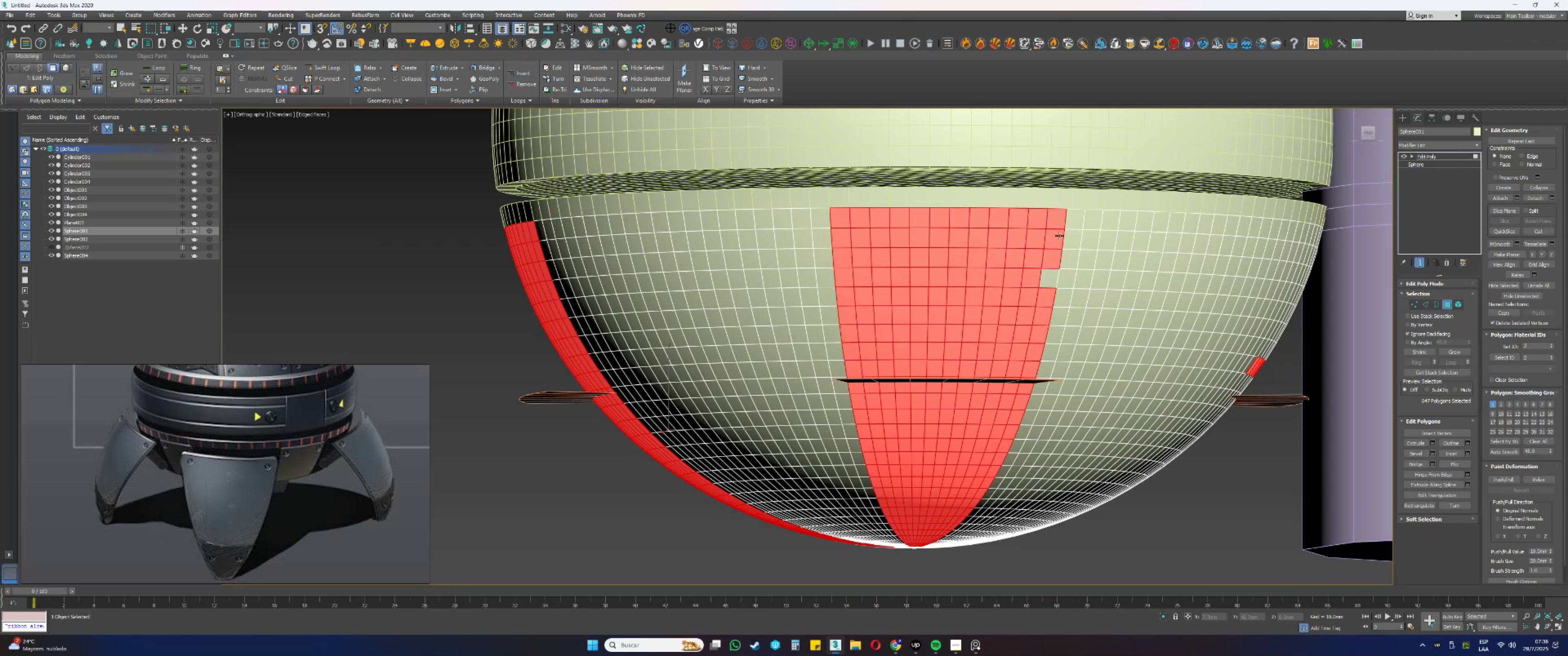 
key(Control+ControlLeft)
 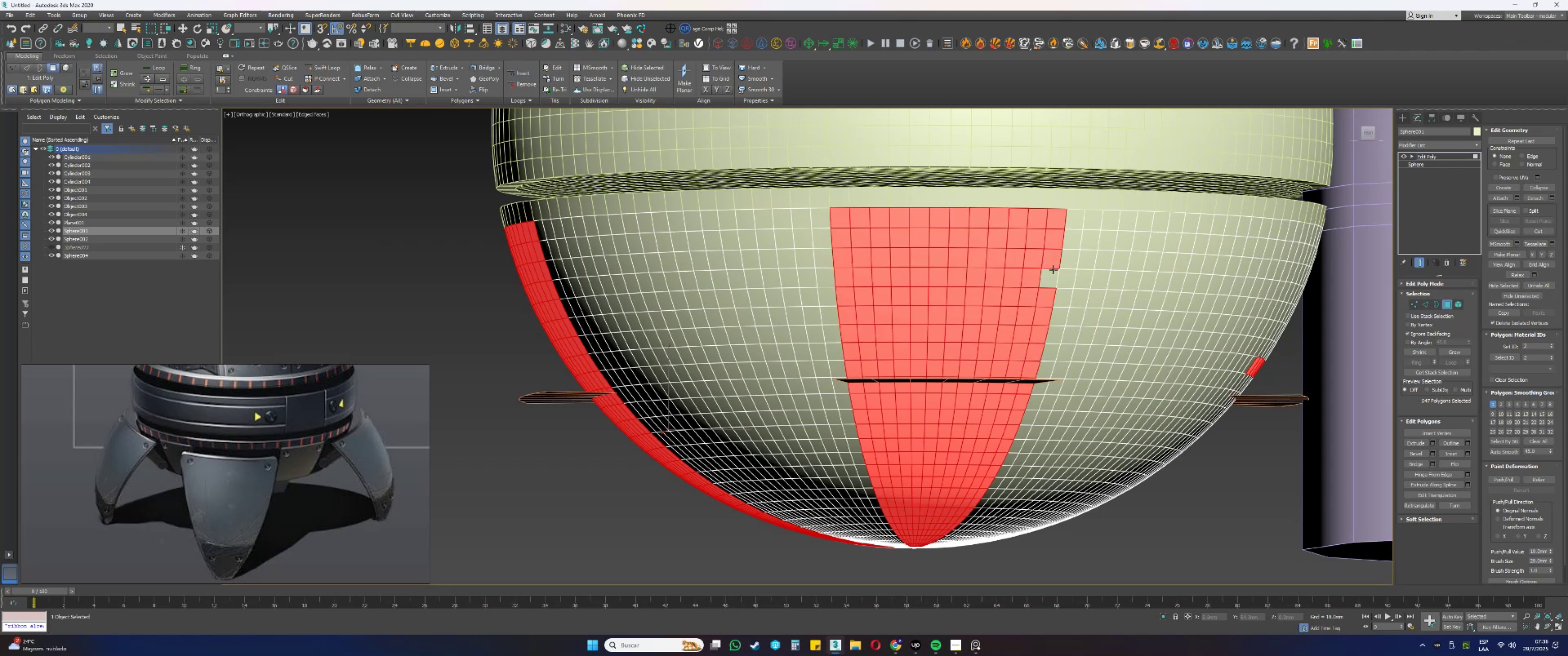 
key(Control+ControlLeft)
 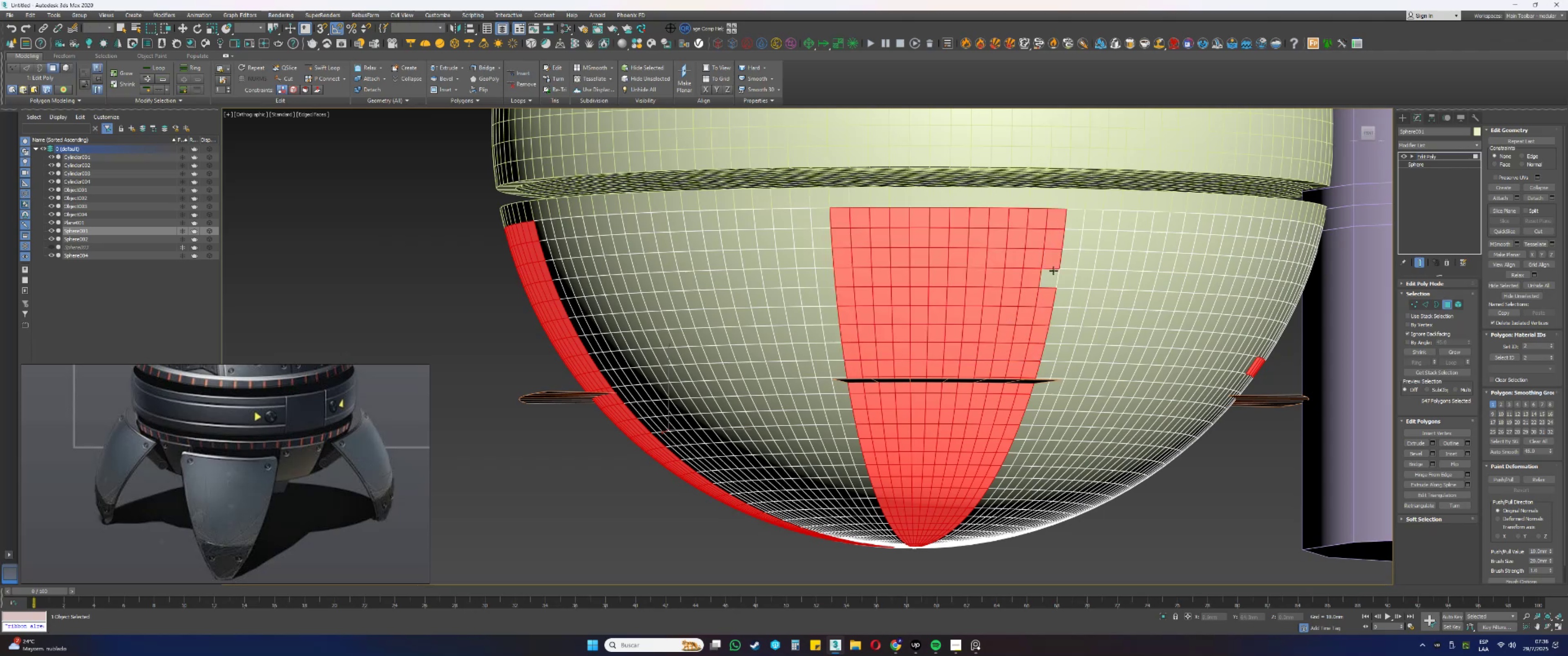 
triple_click([1053, 271])
 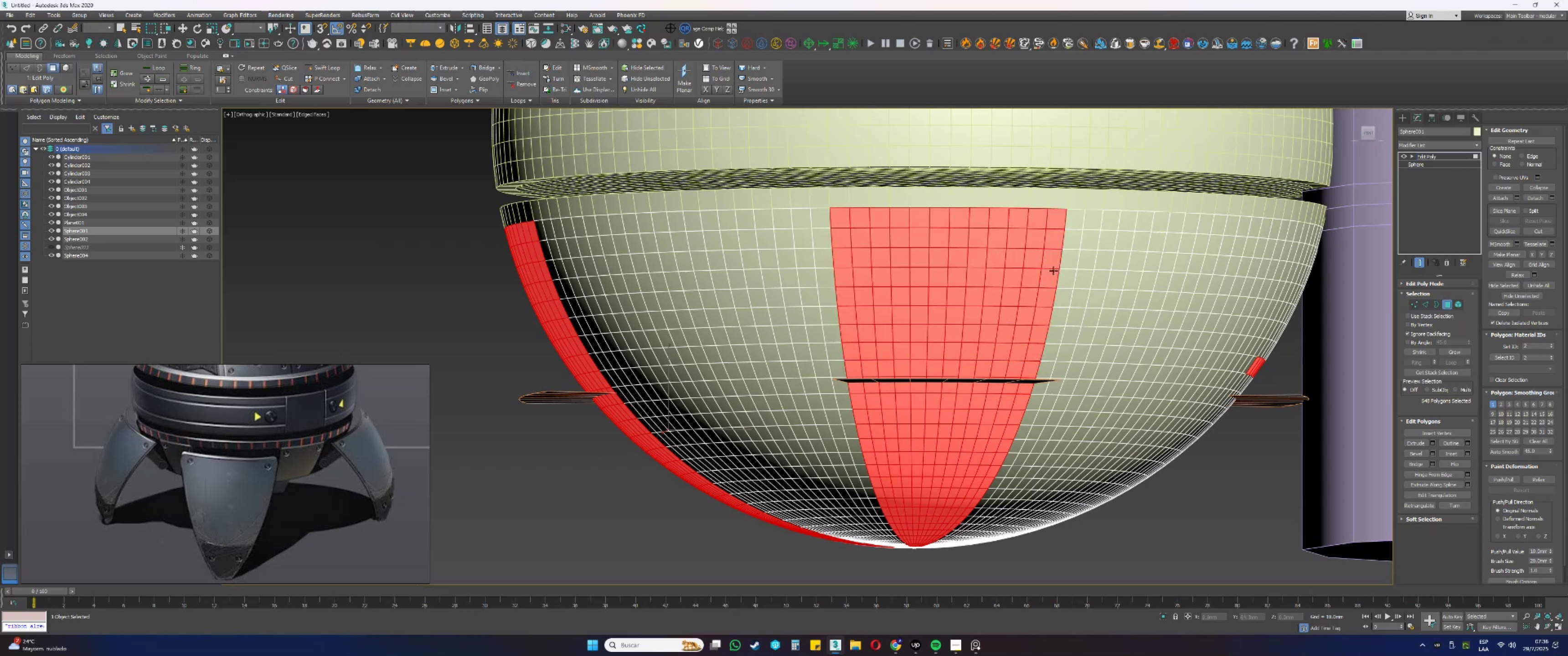 
key(Control+ControlLeft)
 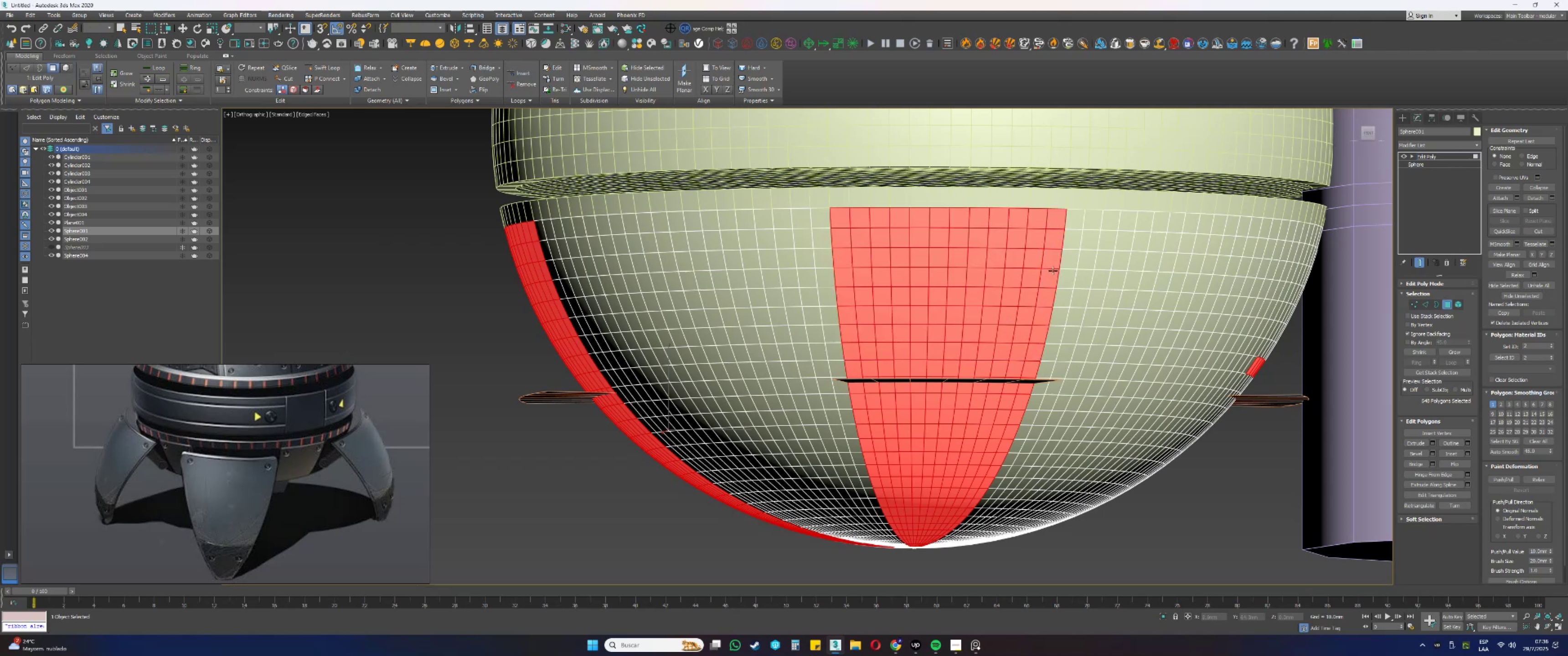 
key(Control+ControlLeft)
 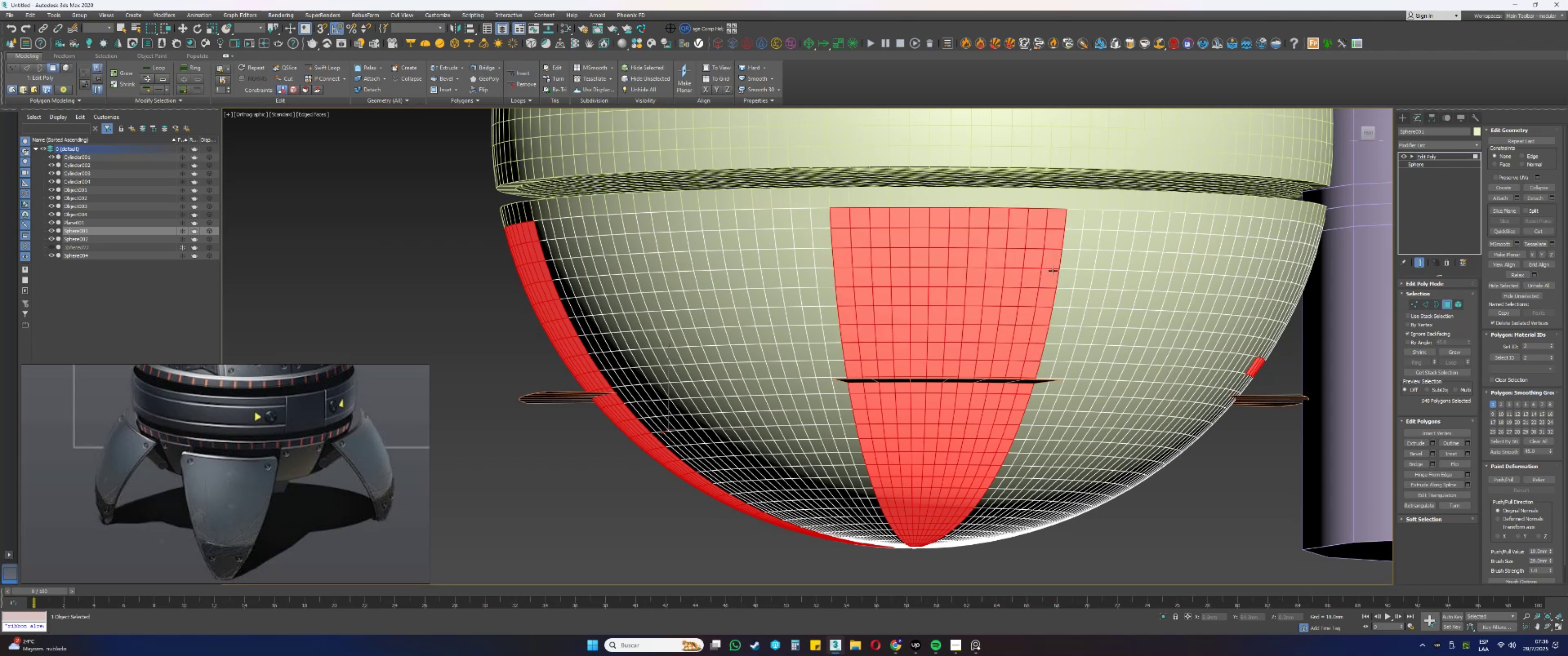 
scroll: coordinate [982, 273], scroll_direction: down, amount: 1.0
 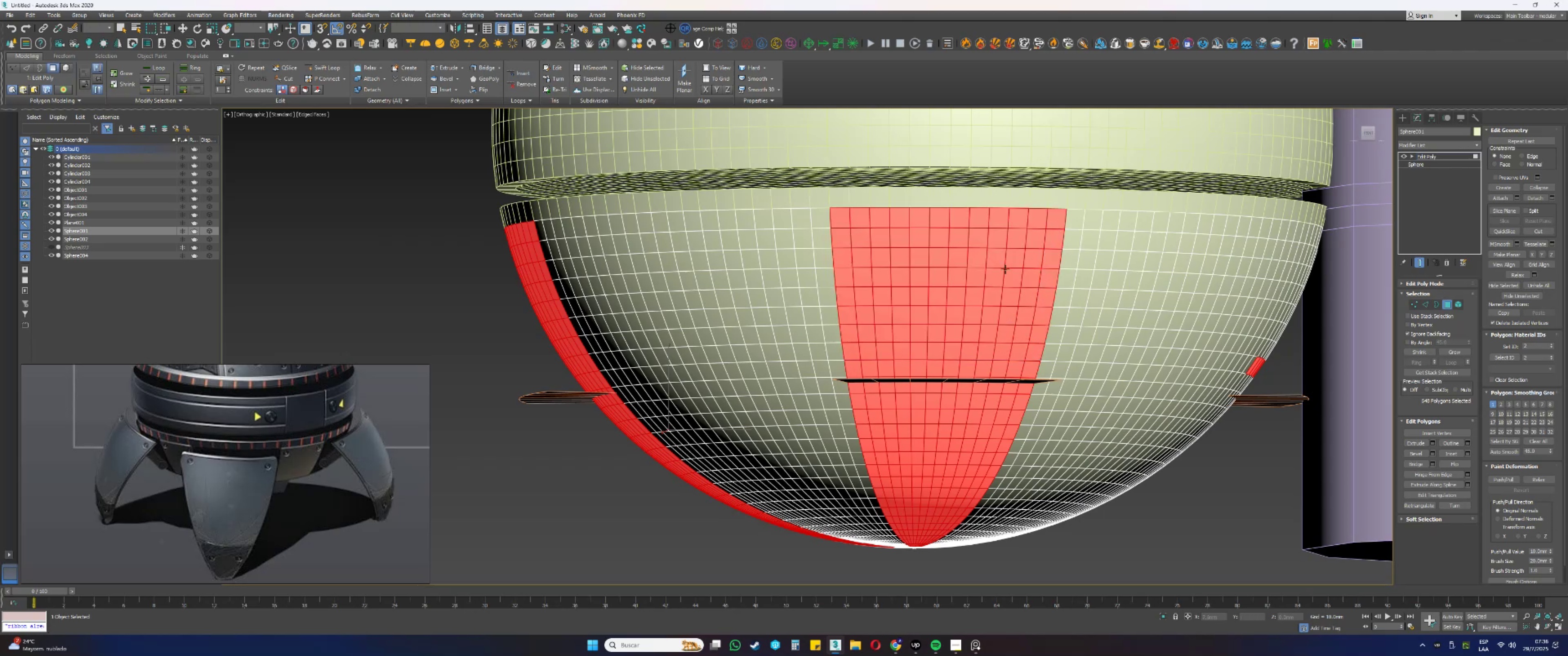 
hold_key(key=AltLeft, duration=1.52)
 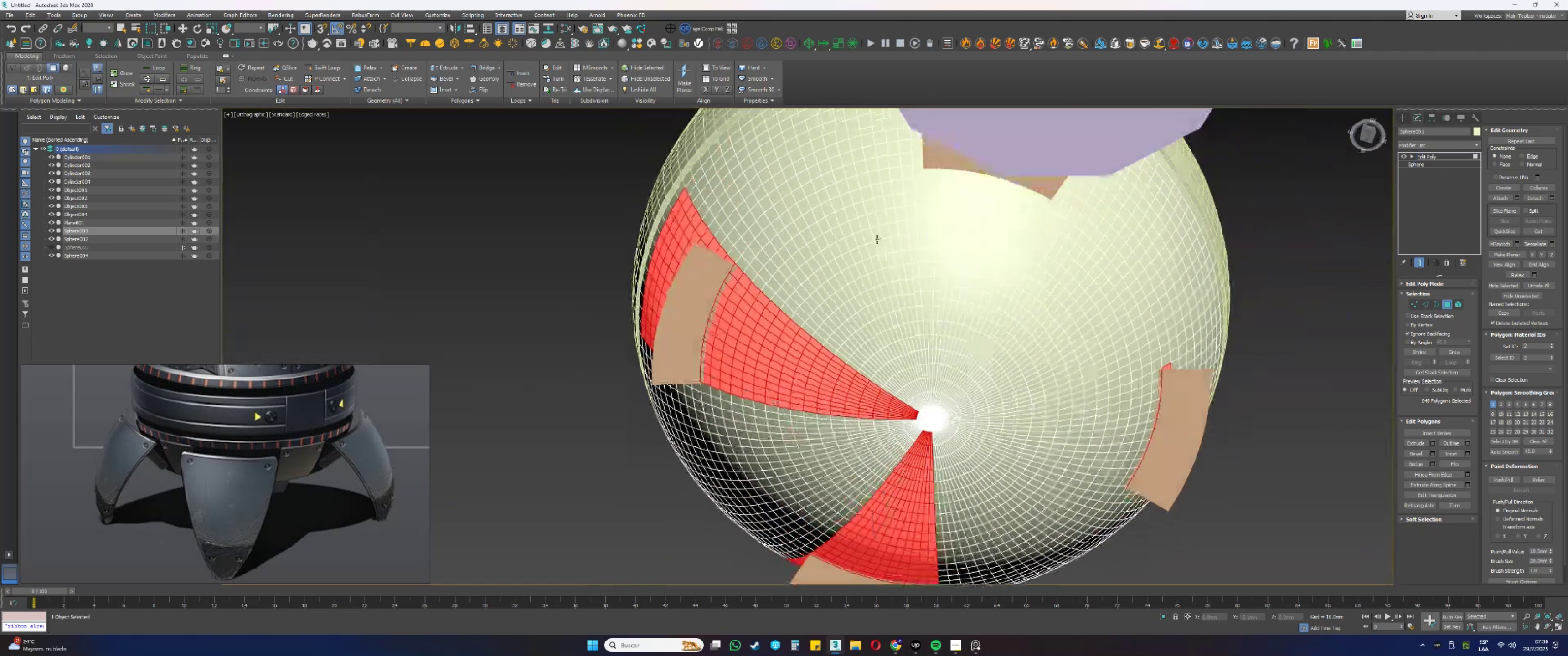 
key(Alt+AltLeft)
 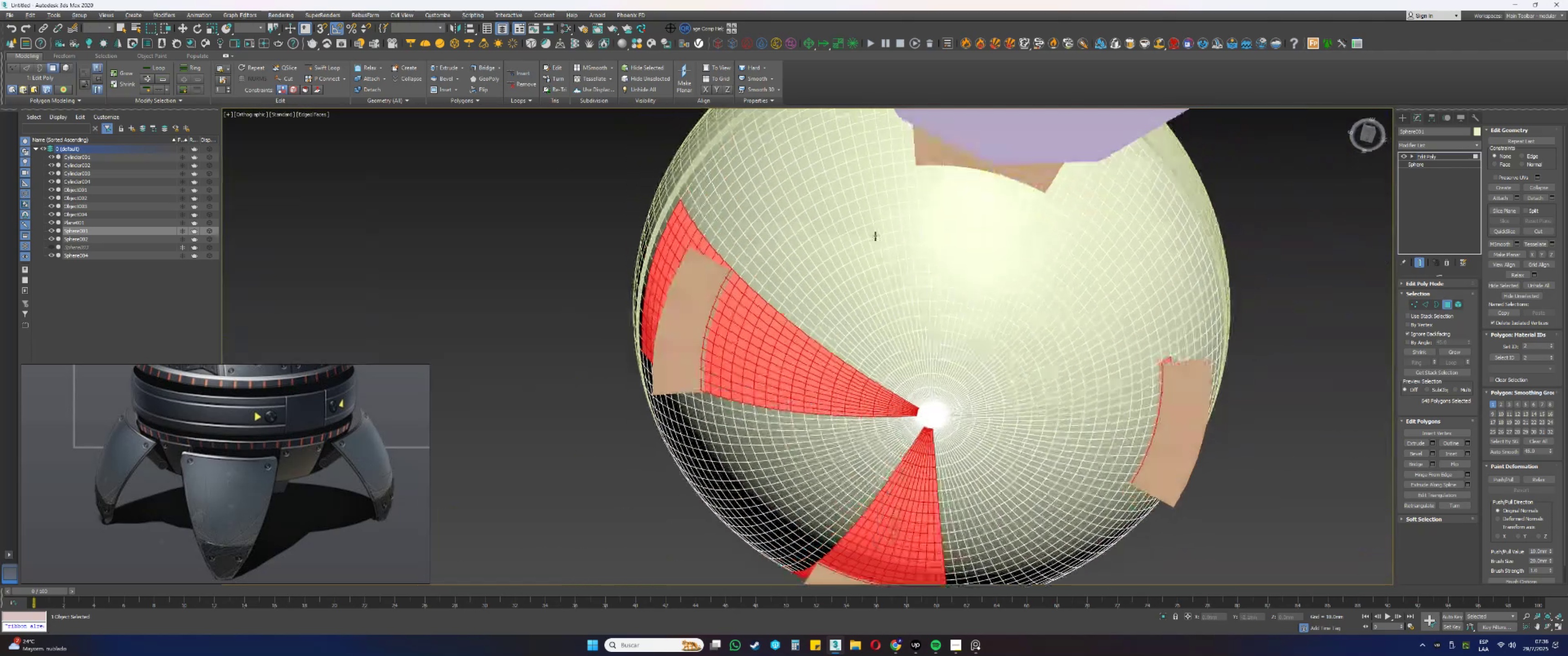 
key(Alt+AltLeft)
 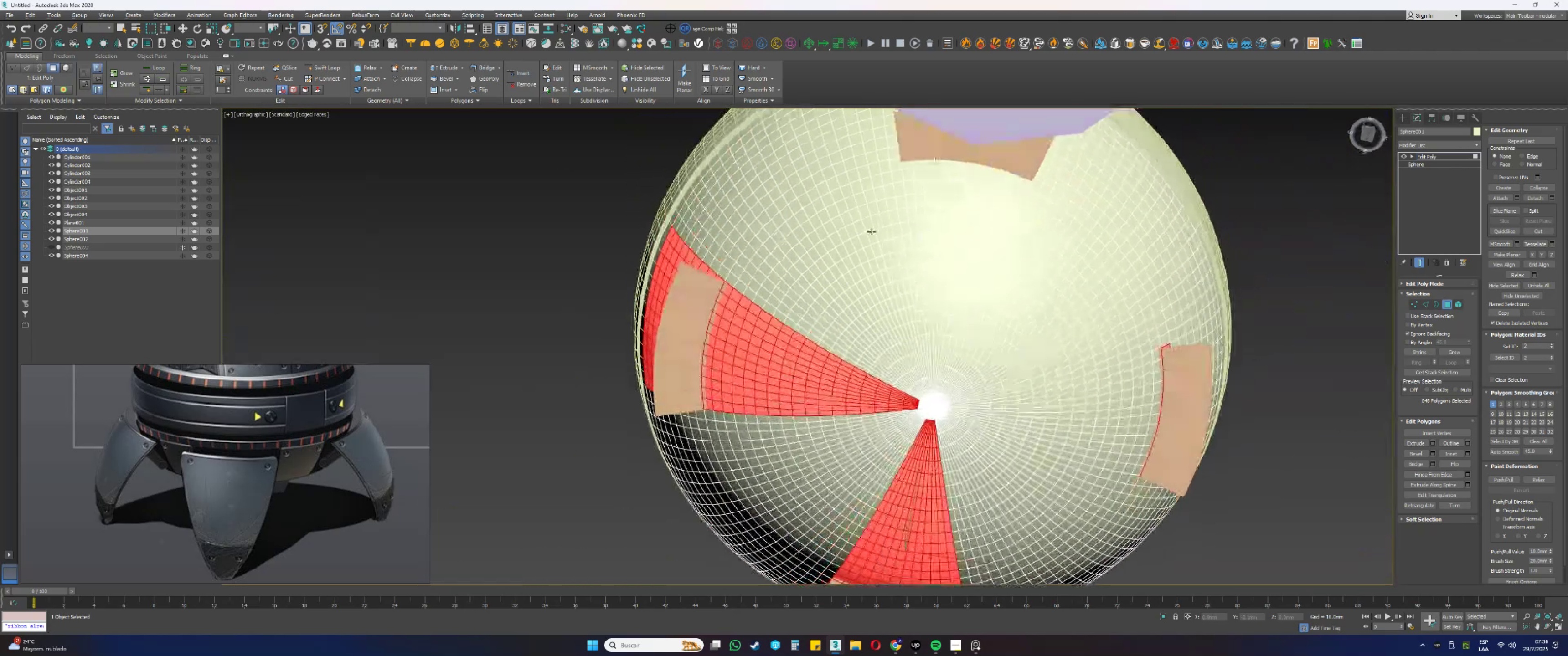 
key(Alt+AltLeft)
 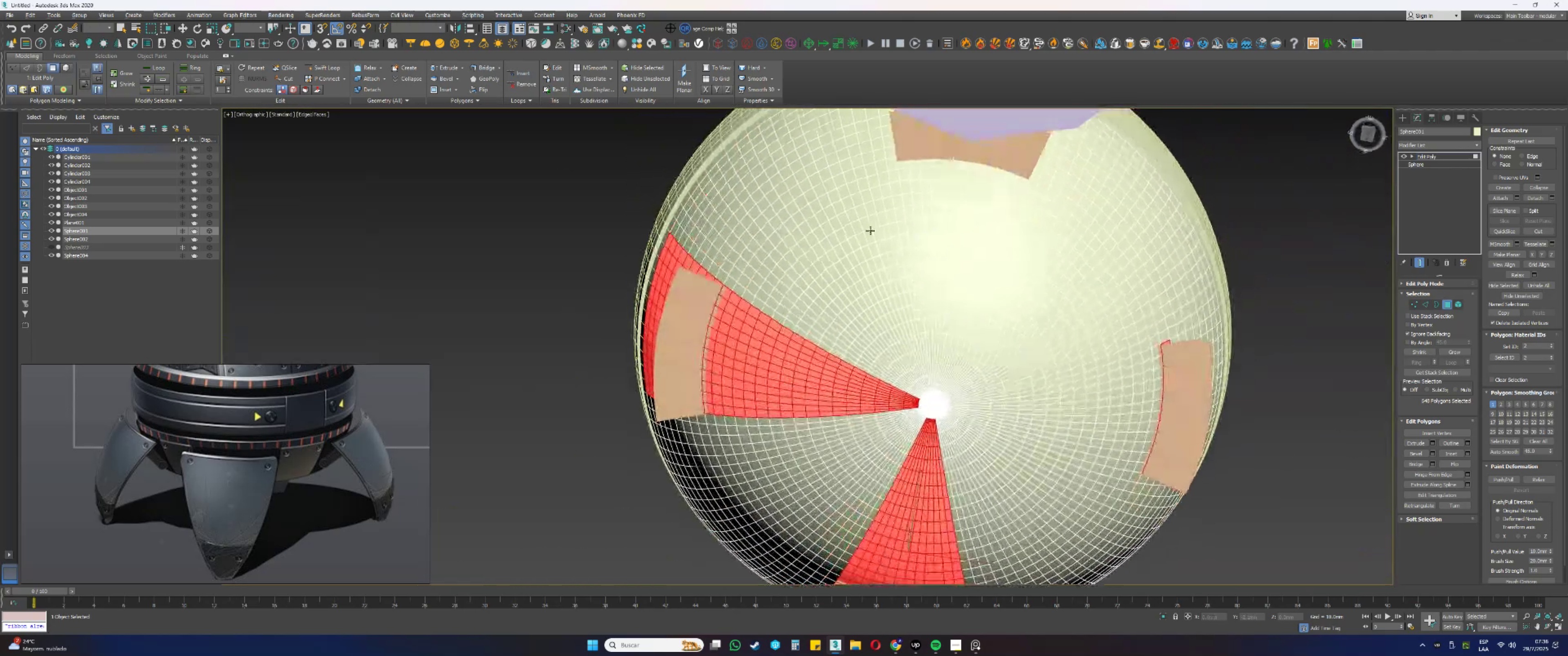 
key(Alt+AltLeft)
 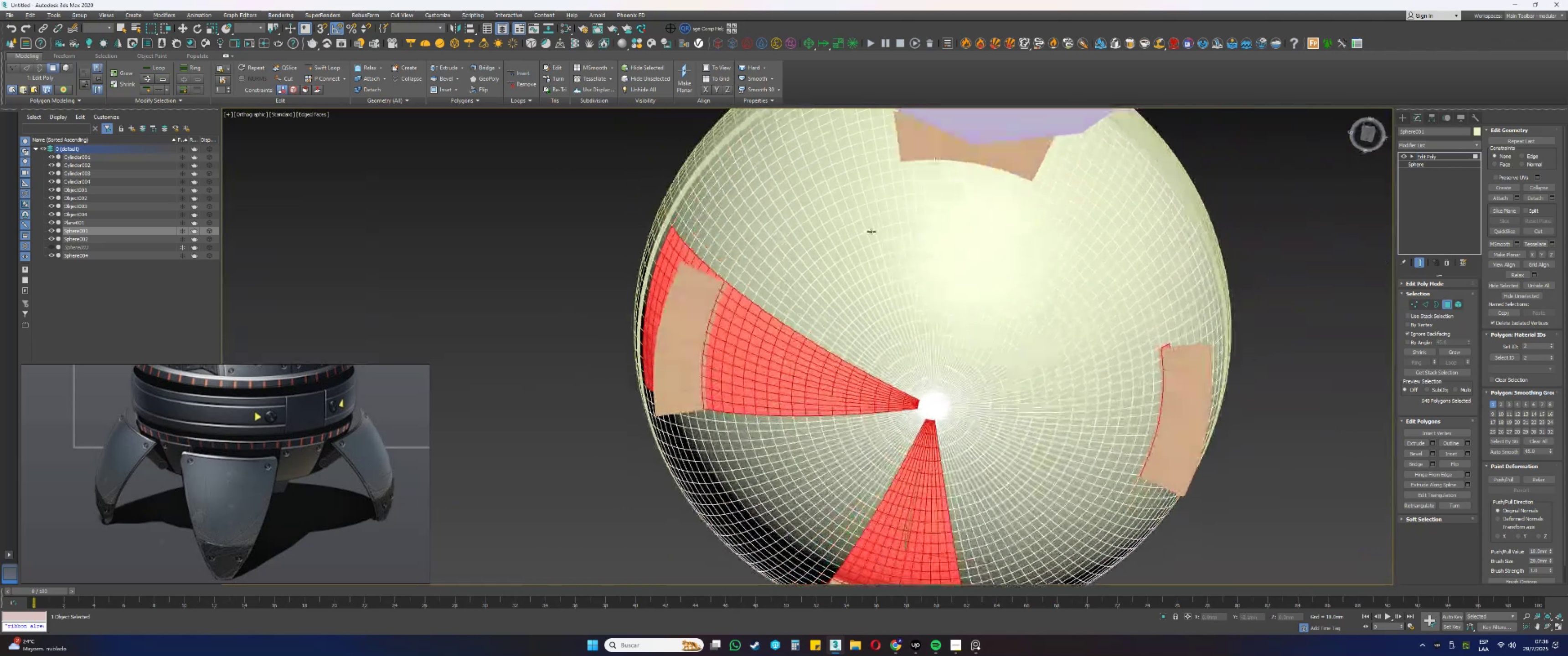 
key(Alt+AltLeft)
 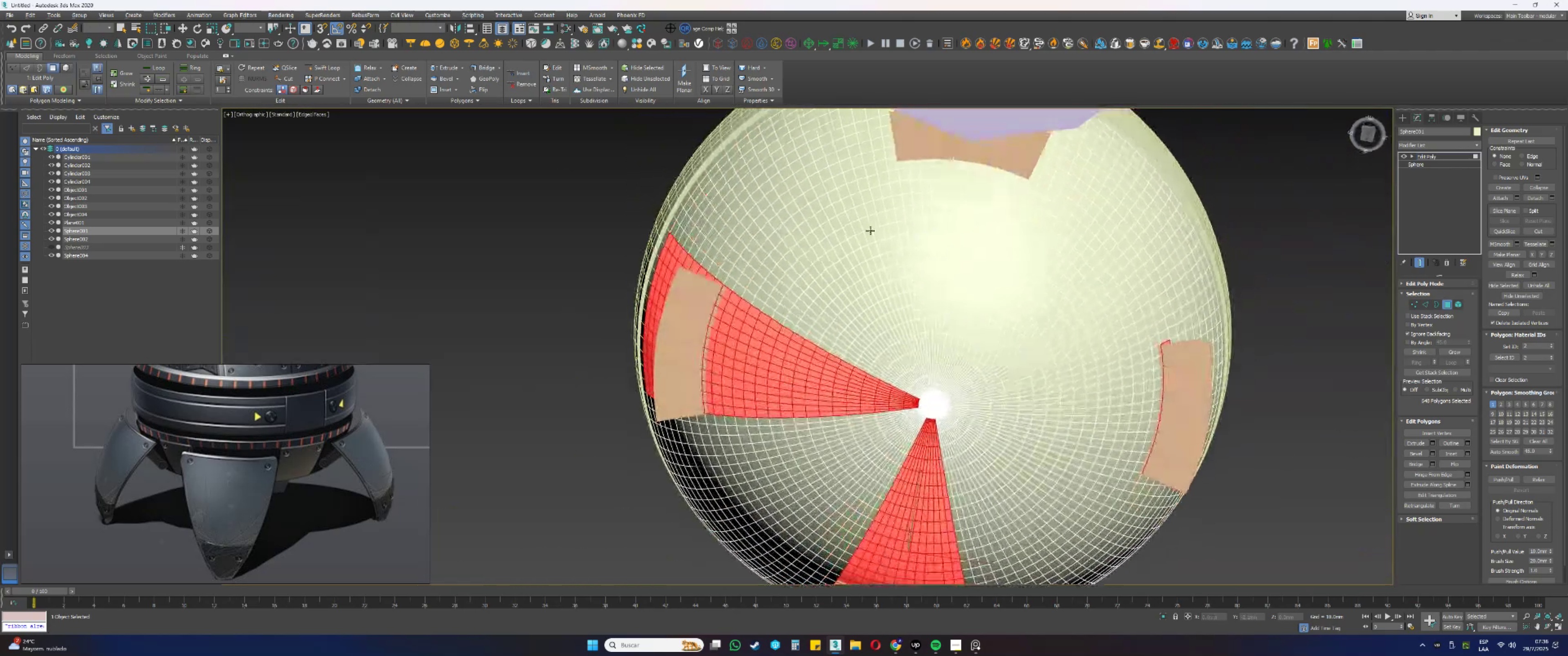 
key(Alt+AltLeft)
 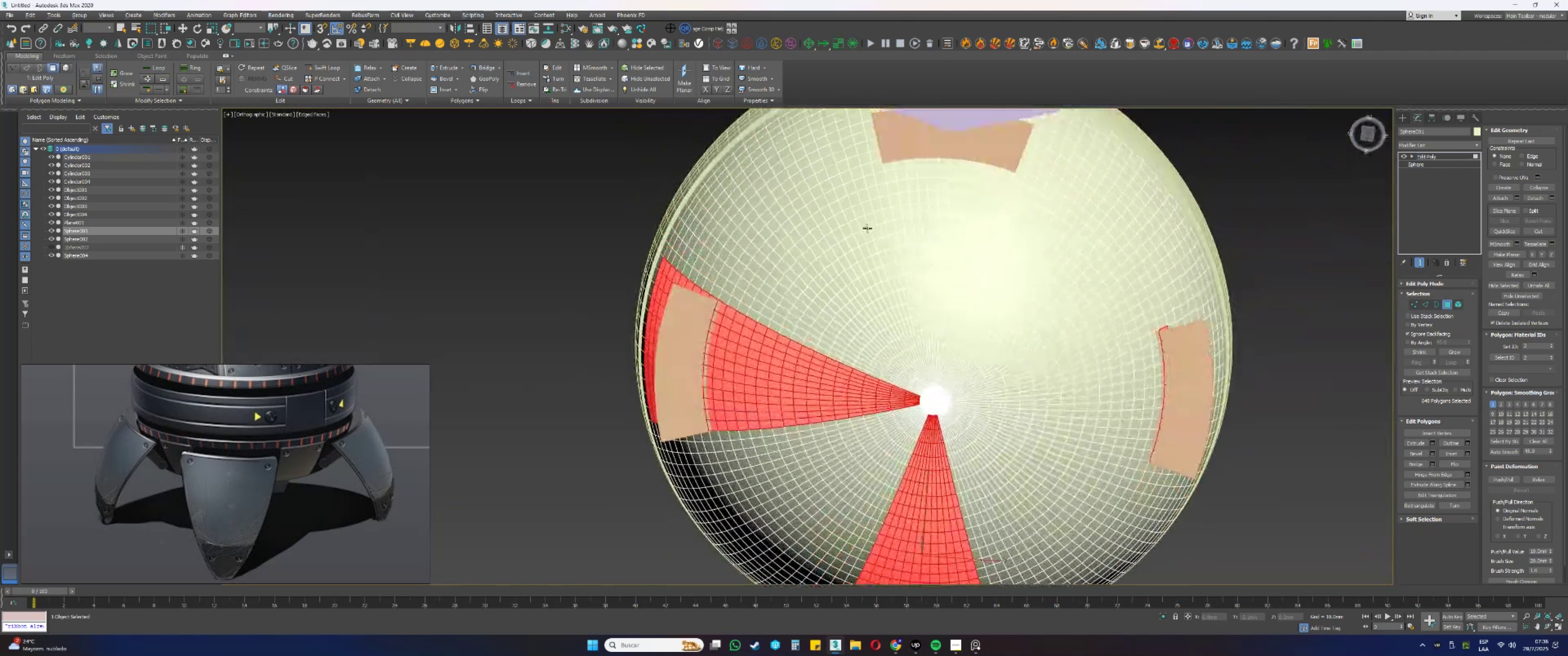 
key(Alt+AltLeft)
 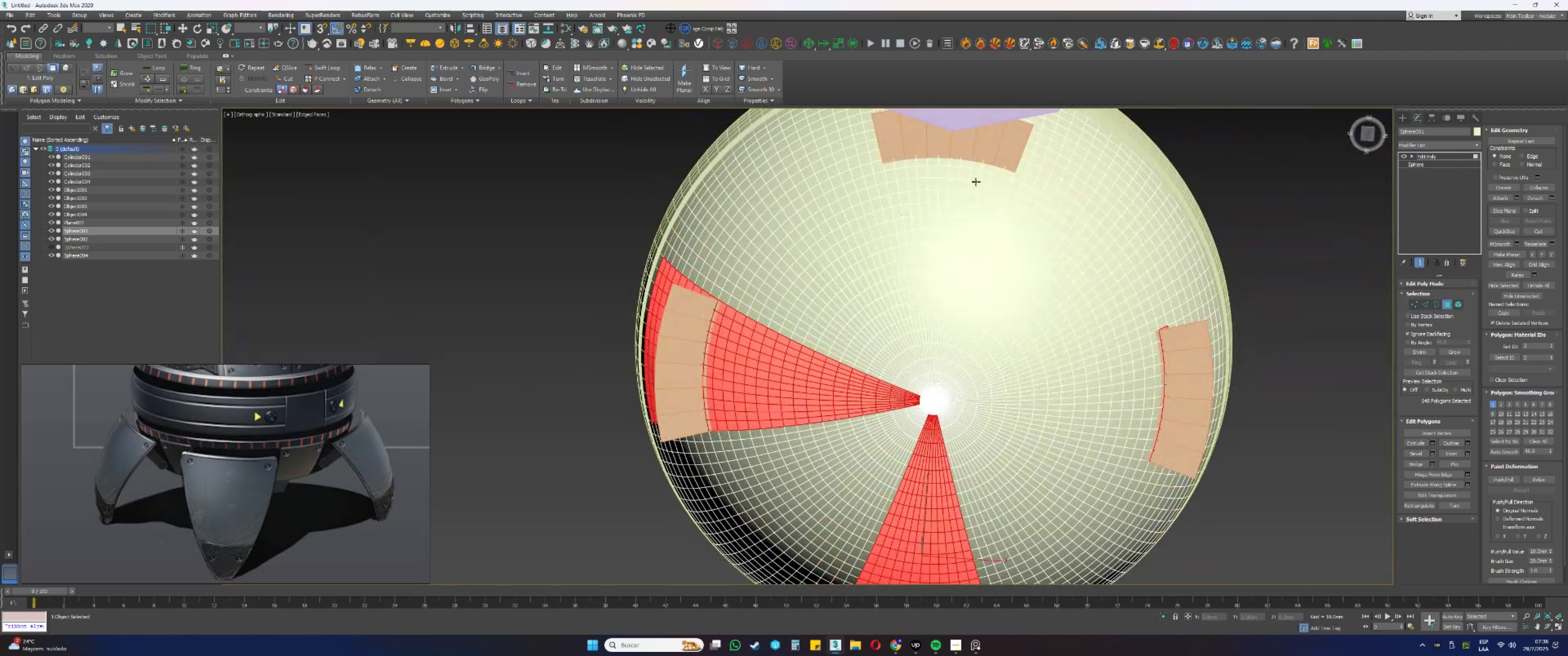 
key(Alt+AltLeft)
 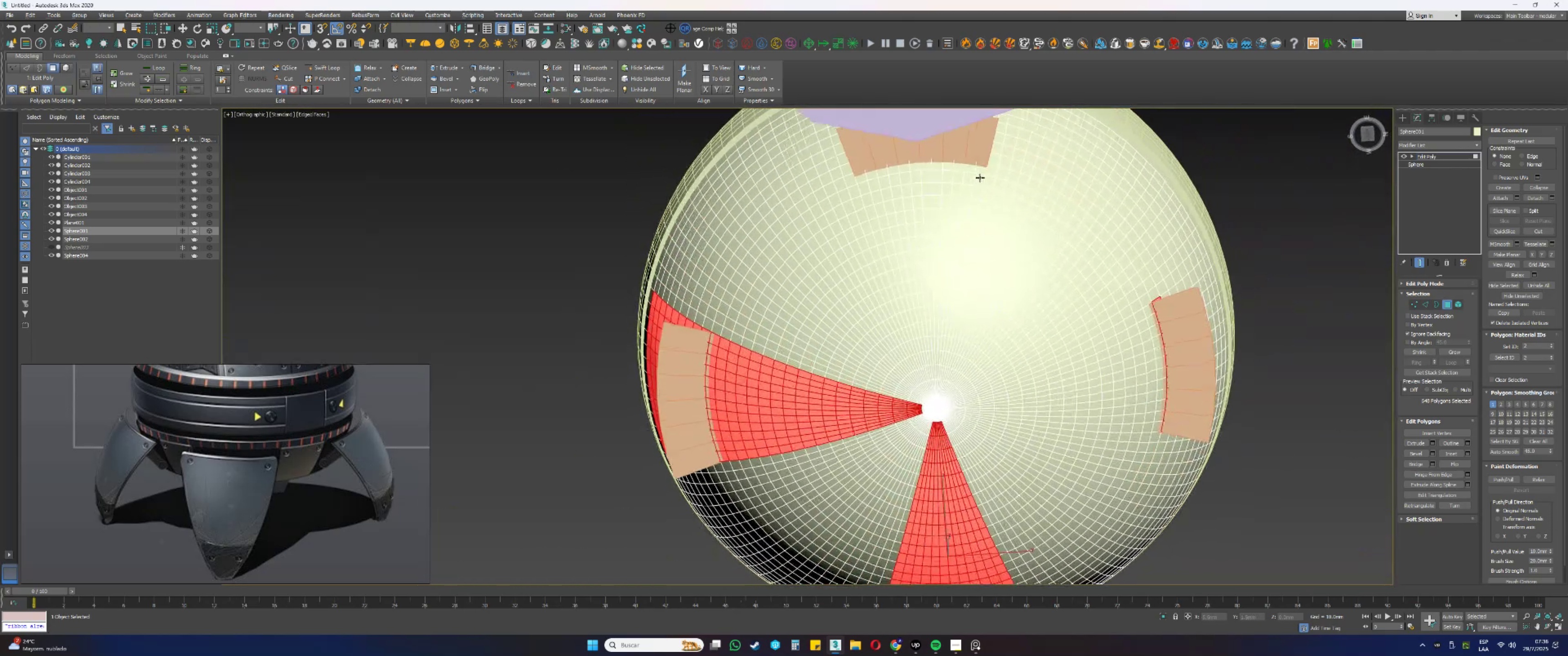 
key(F3)
 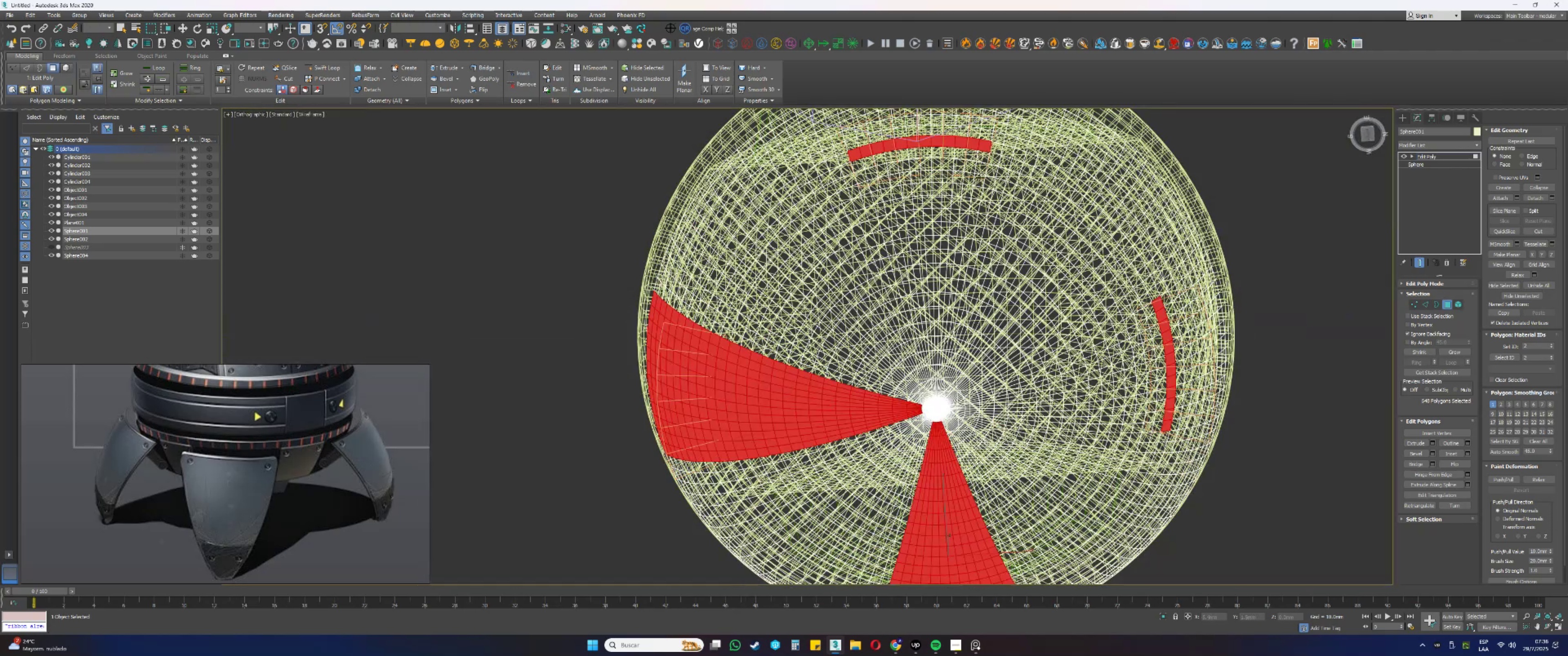 
scroll: coordinate [961, 158], scroll_direction: up, amount: 1.0
 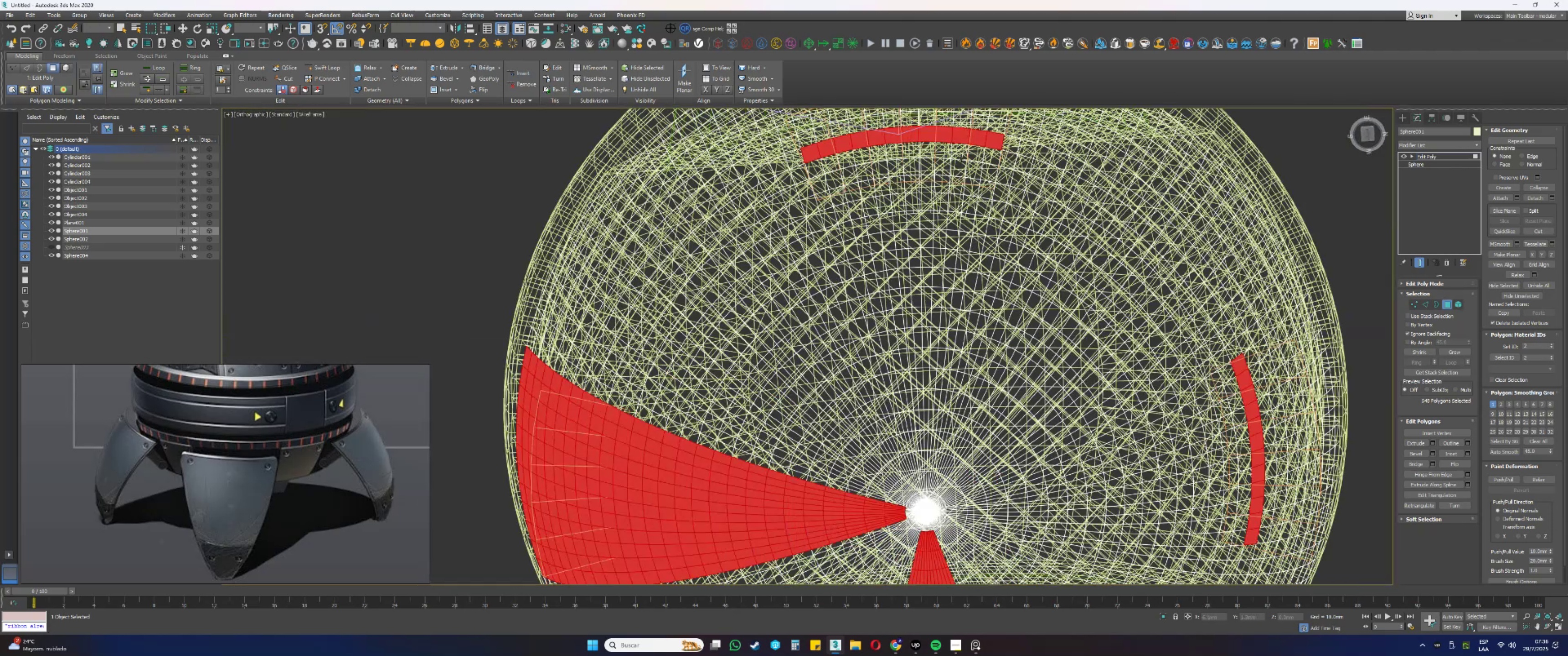 
key(F3)
 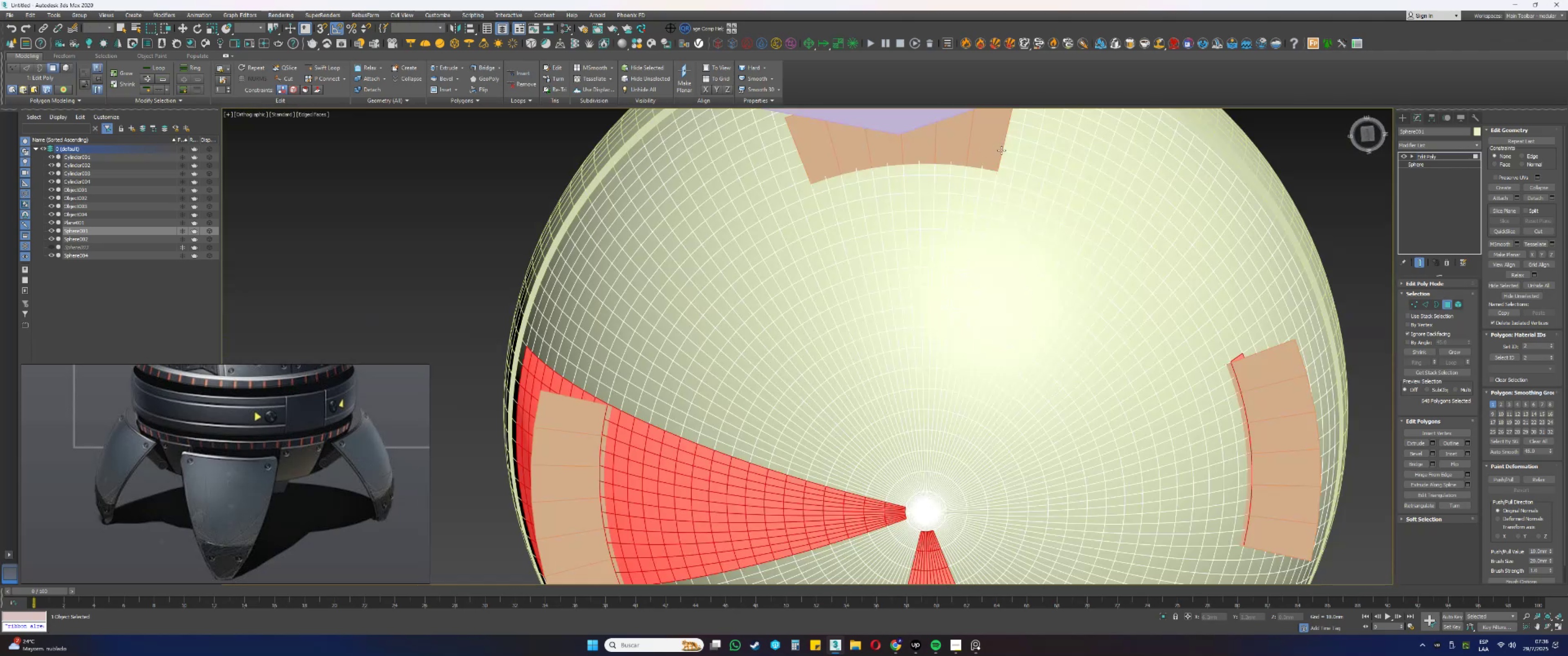 
key(F3)
 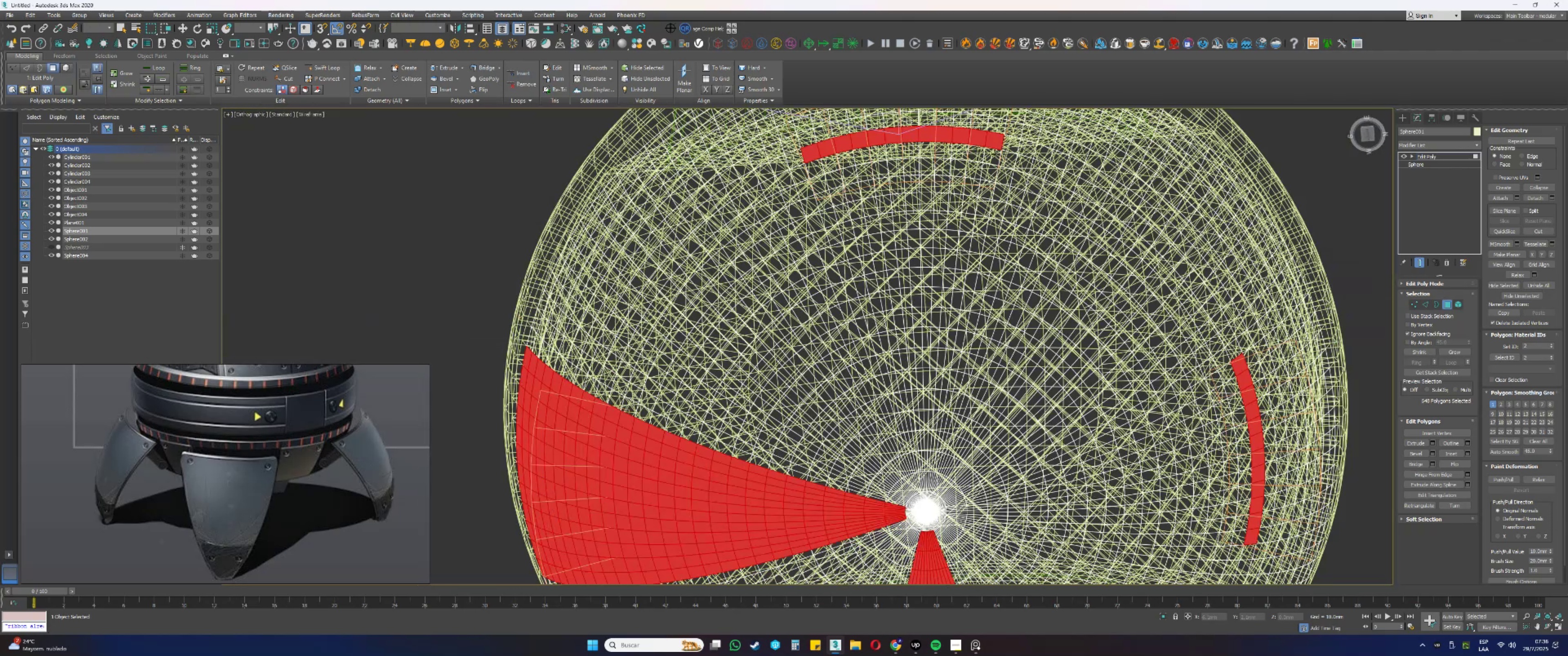 
hold_key(key=ControlLeft, duration=1.54)
left_click_drag(start_coordinate=[984, 154], to_coordinate=[967, 152])
 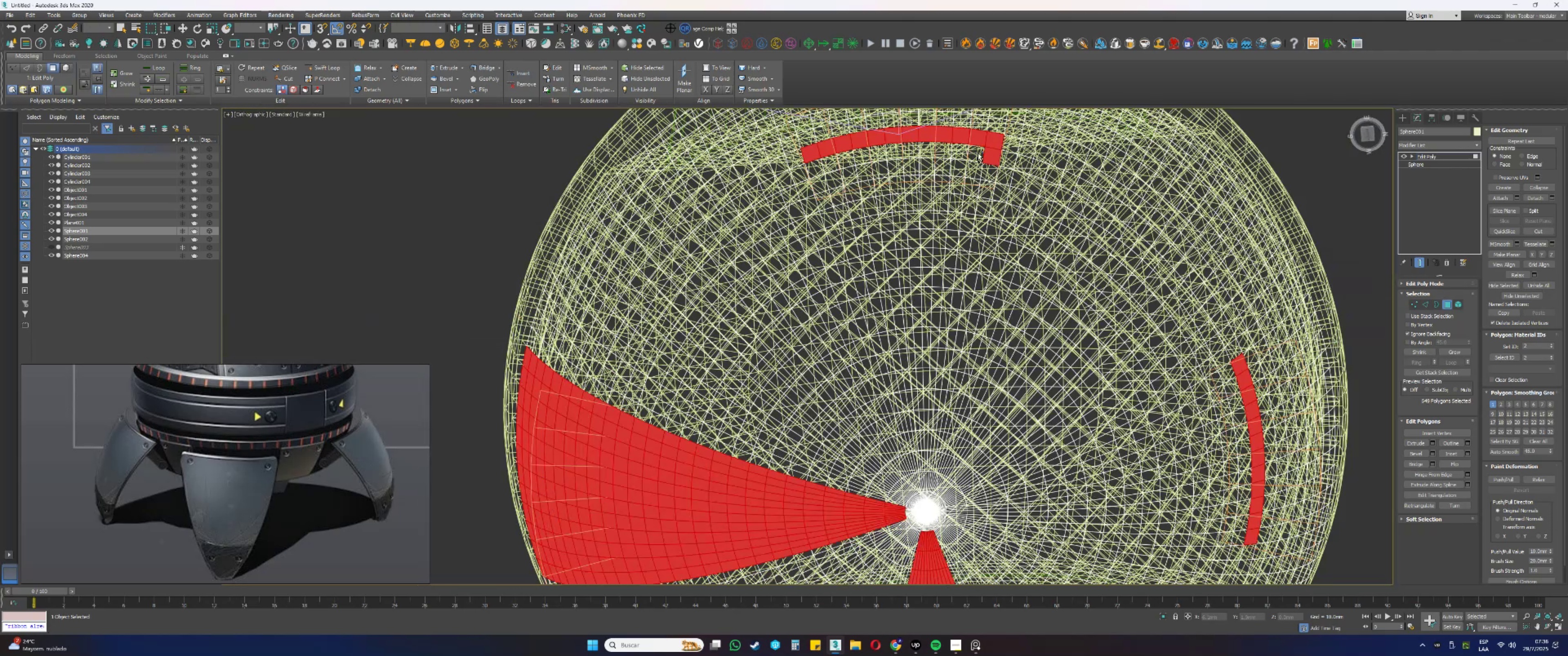 
left_click_drag(start_coordinate=[934, 151], to_coordinate=[858, 152])
 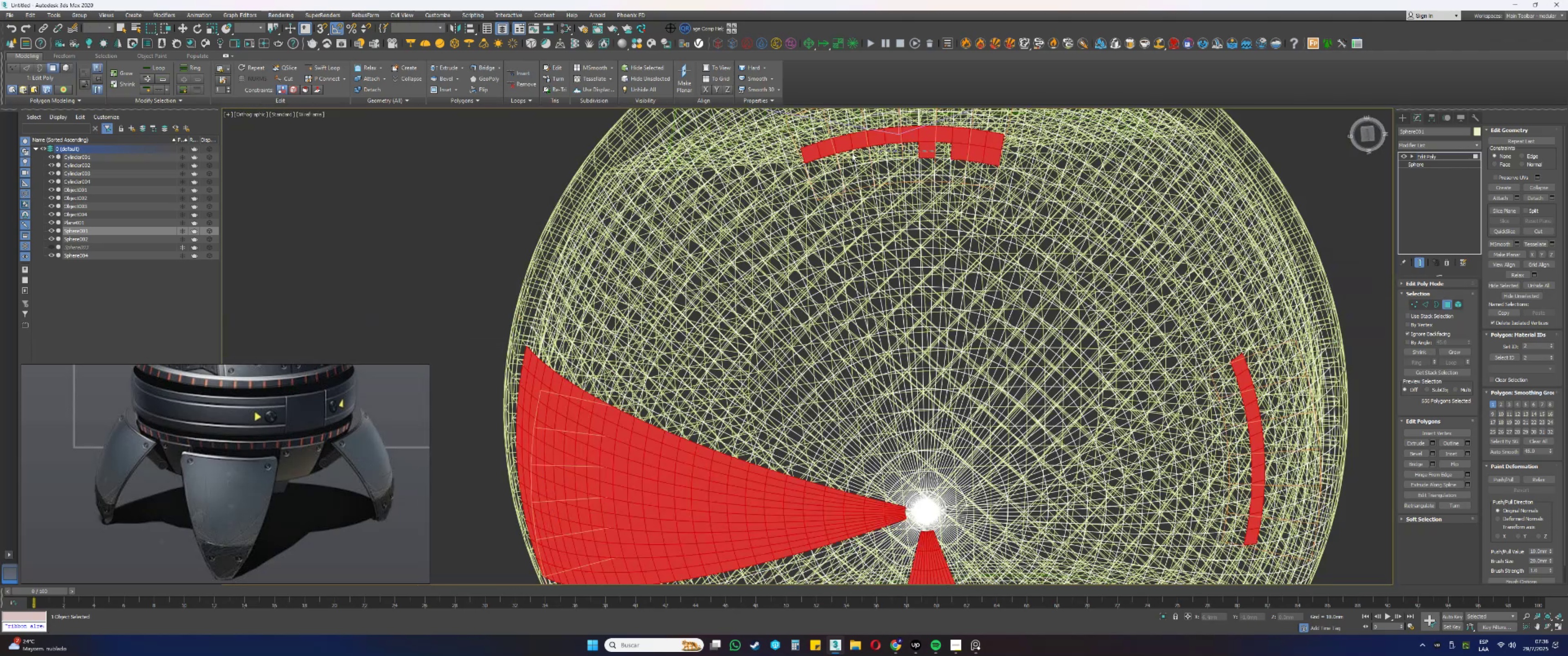 
left_click_drag(start_coordinate=[830, 159], to_coordinate=[822, 162])
 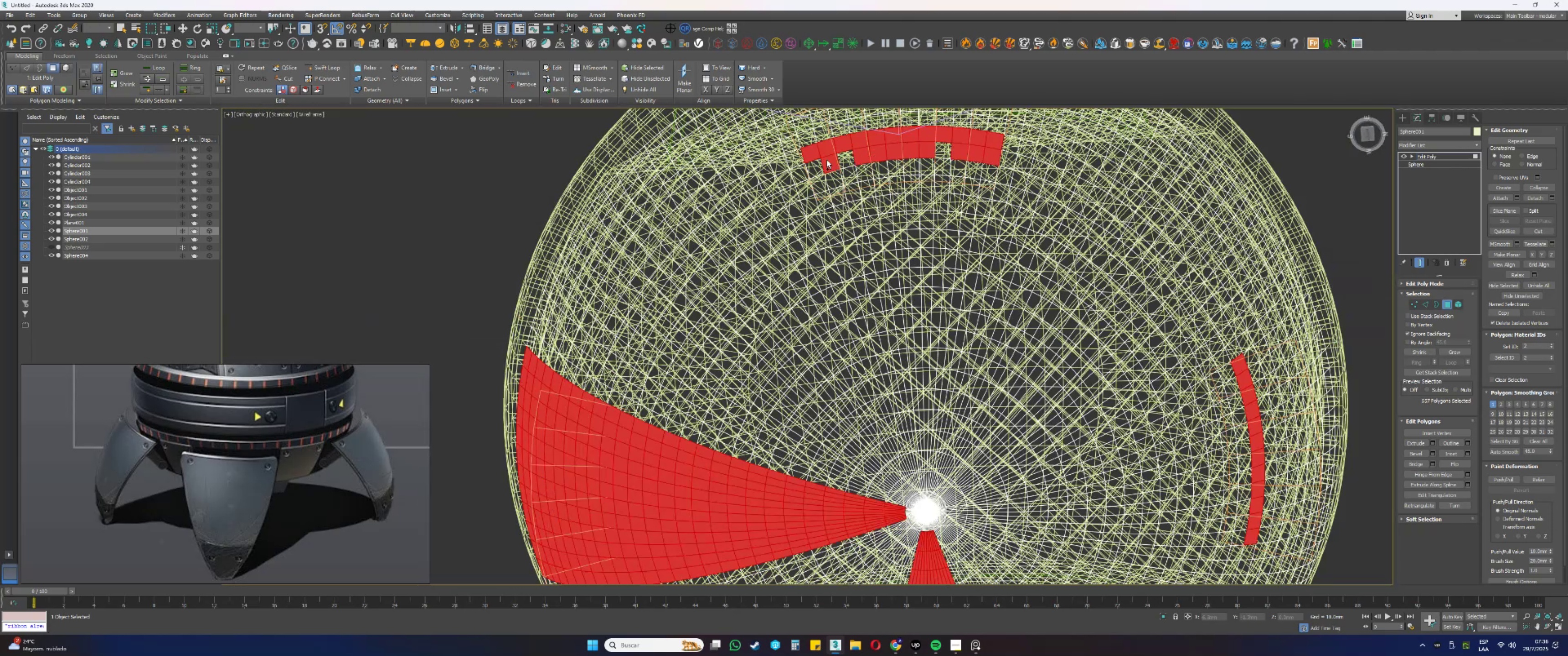 
hold_key(key=ControlLeft, duration=1.52)
left_click_drag(start_coordinate=[840, 161], to_coordinate=[848, 162])
 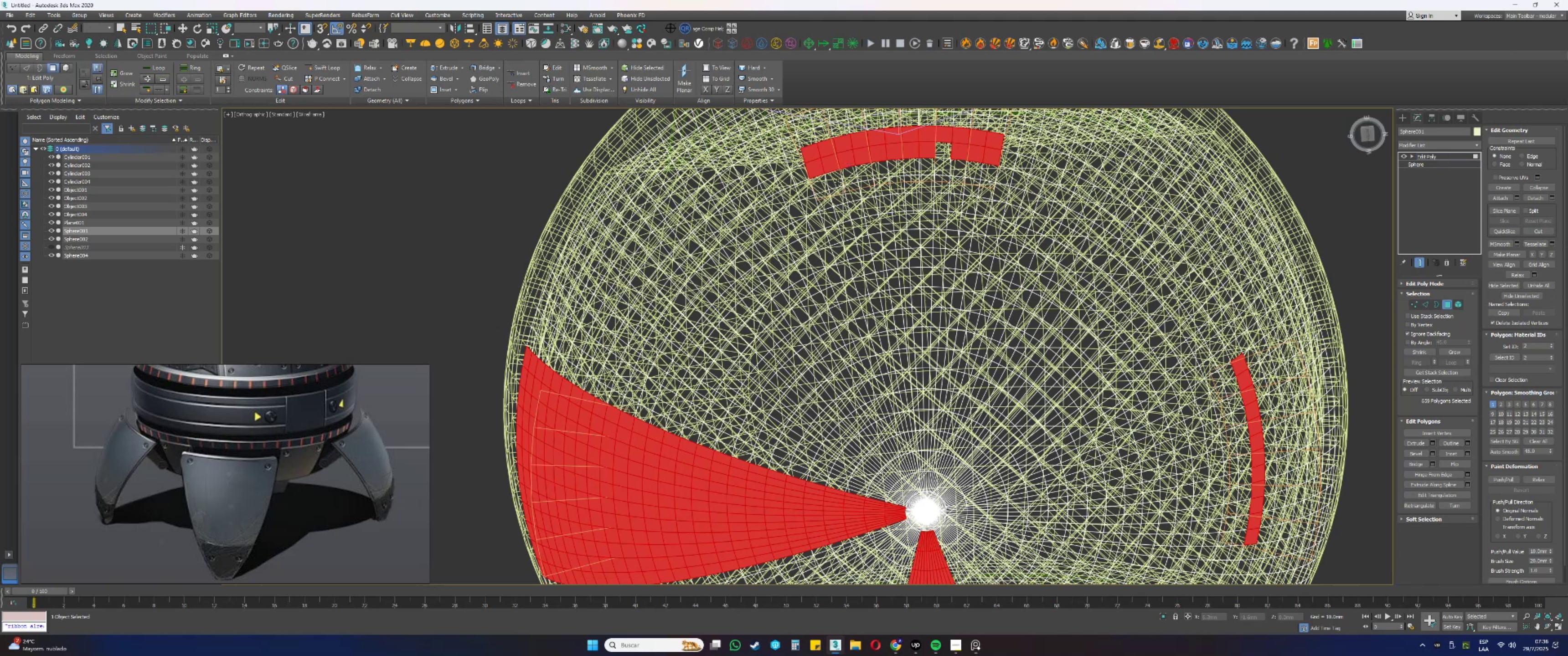 
left_click_drag(start_coordinate=[828, 187], to_coordinate=[857, 191])
 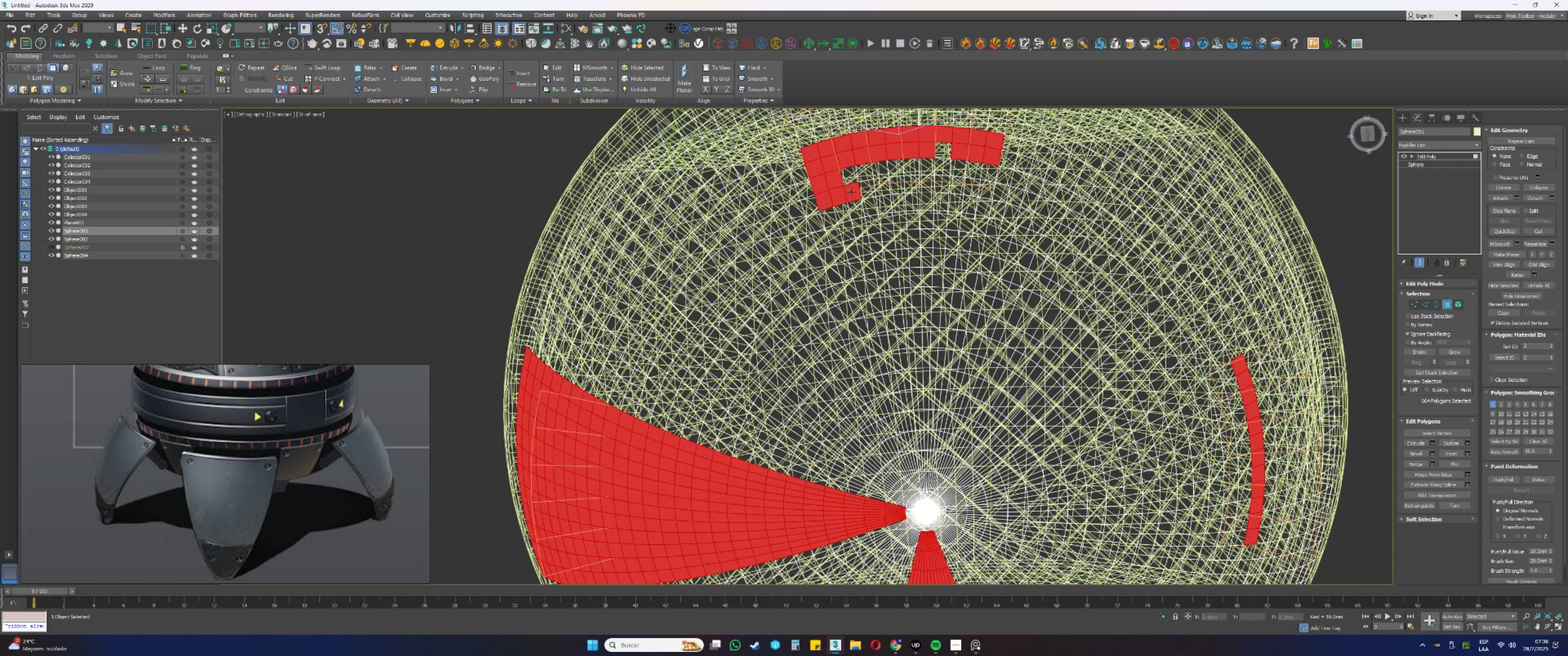 
hold_key(key=ControlLeft, duration=1.51)
left_click_drag(start_coordinate=[843, 176], to_coordinate=[910, 182])
 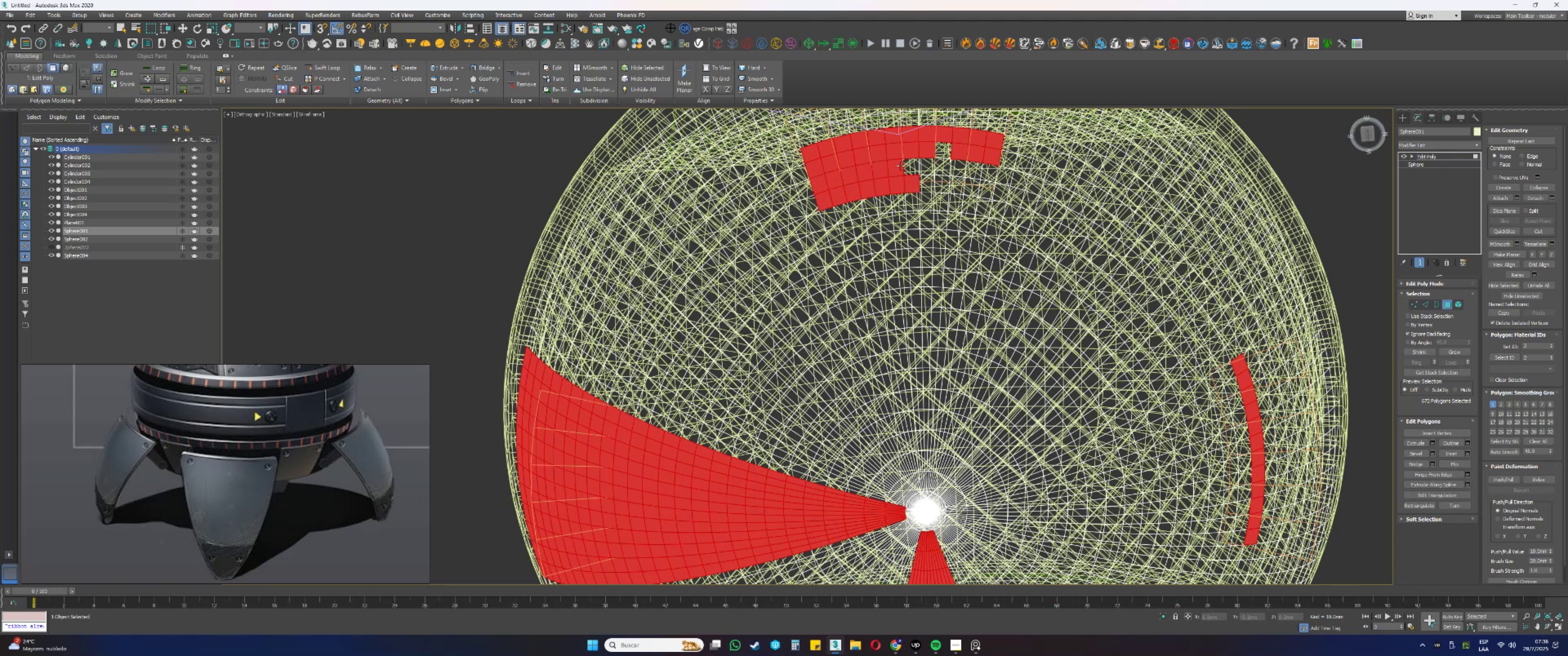 
left_click_drag(start_coordinate=[907, 149], to_coordinate=[959, 190])
 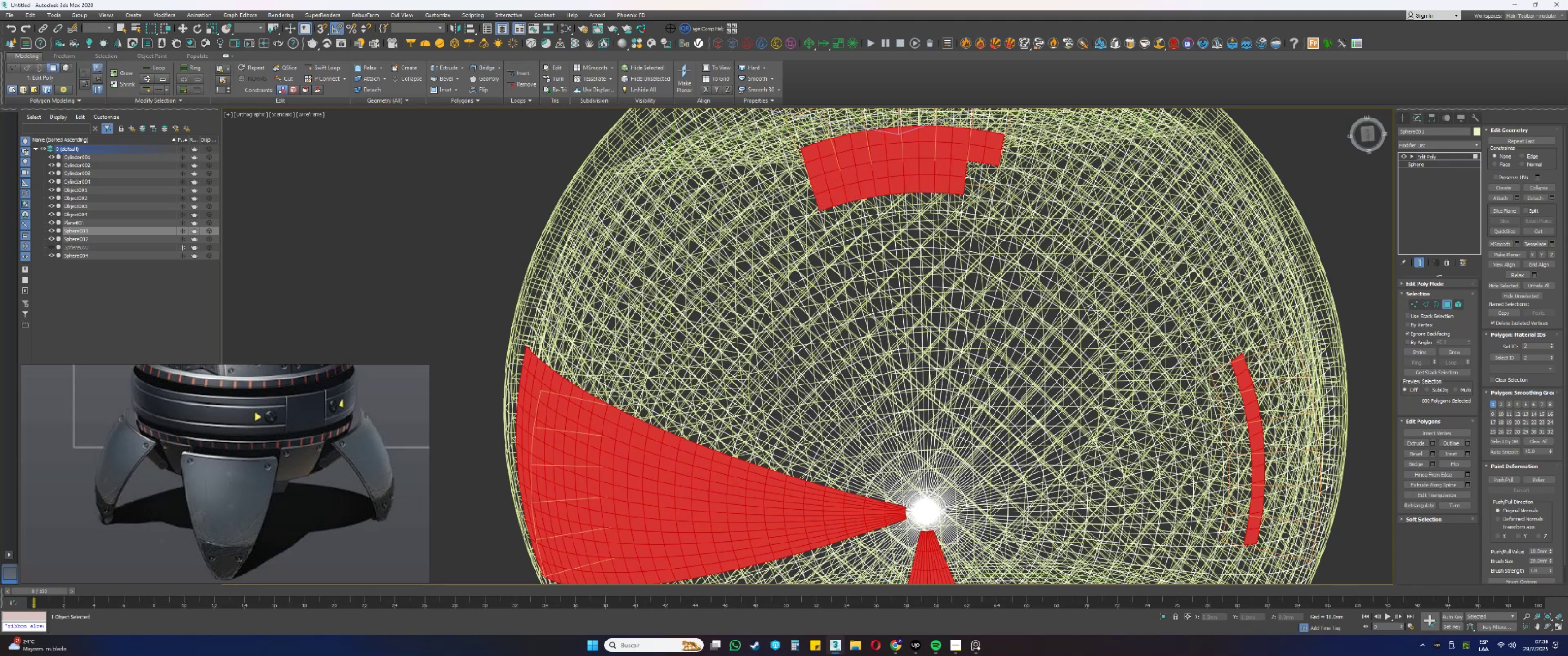 
left_click_drag(start_coordinate=[979, 168], to_coordinate=[980, 170])
 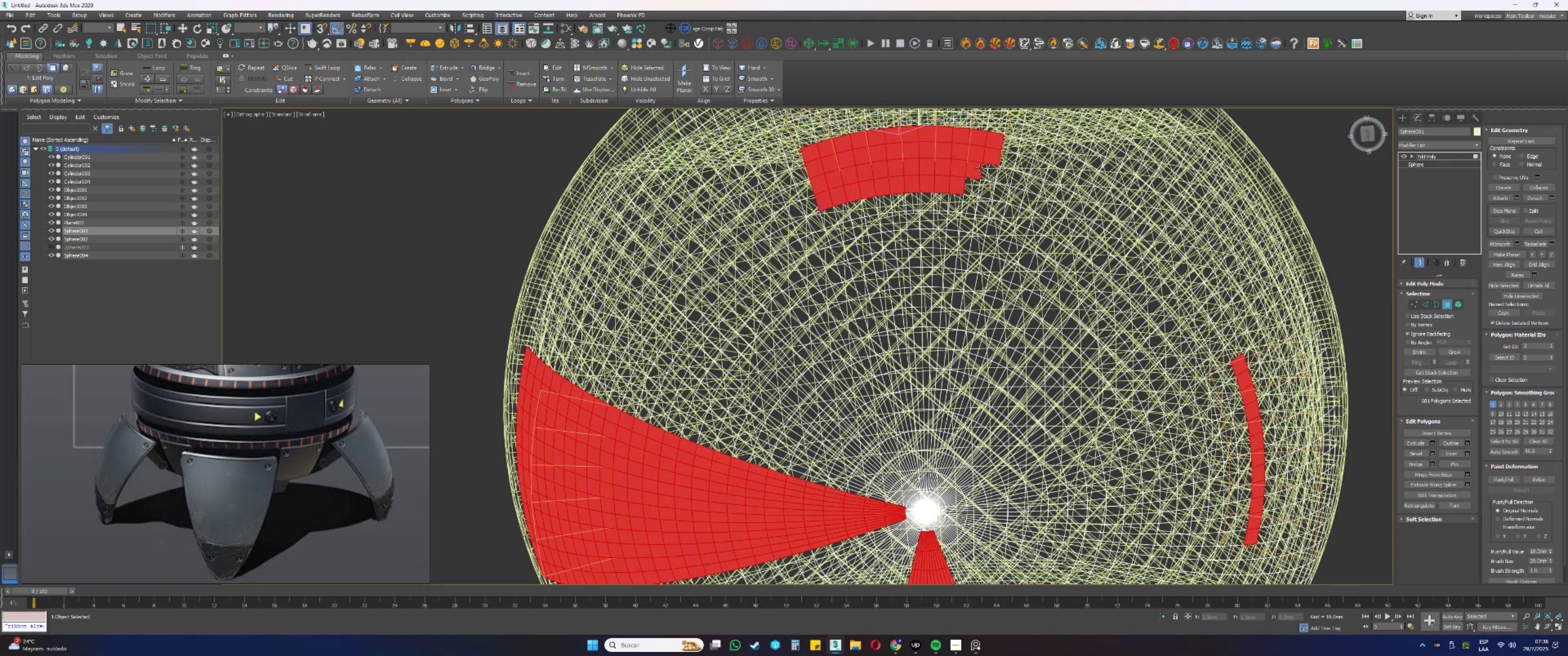 
hold_key(key=ControlLeft, duration=0.83)
triple_click([974, 190])
 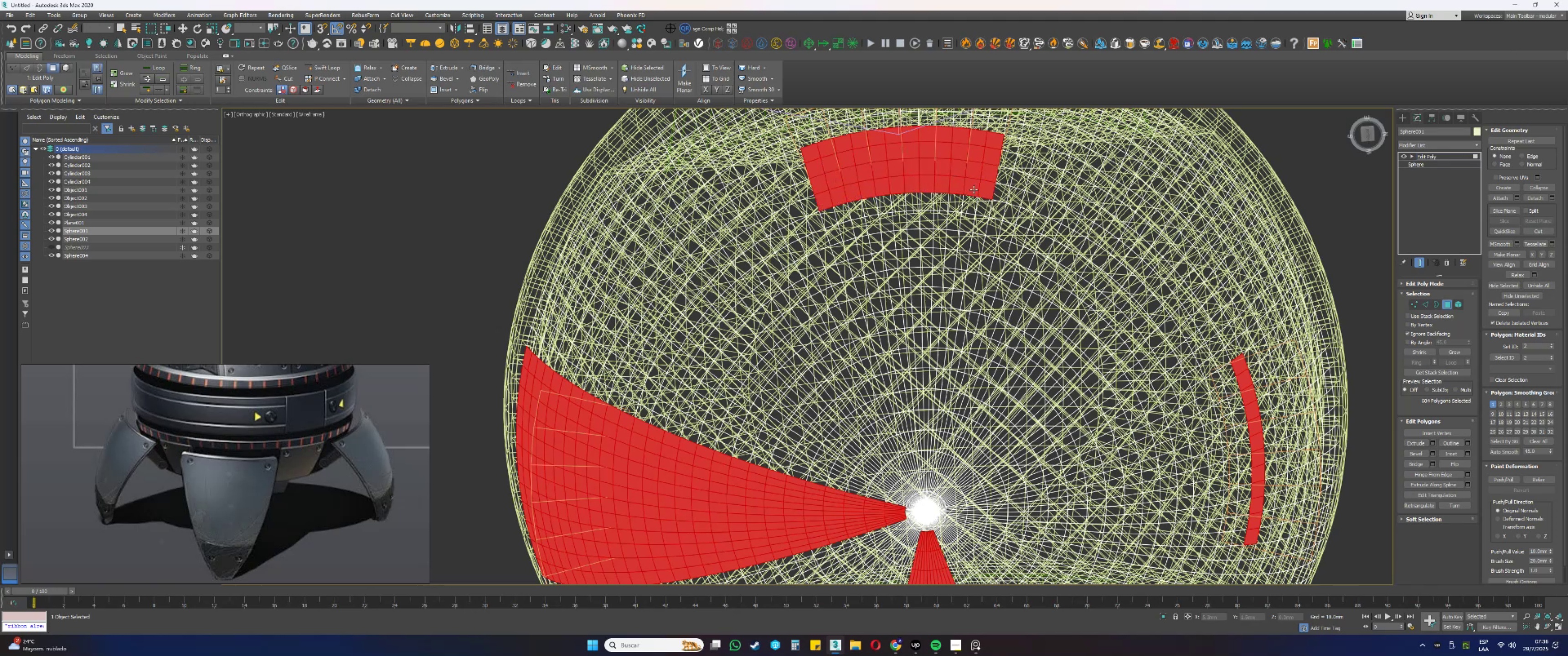 
key(F3)
 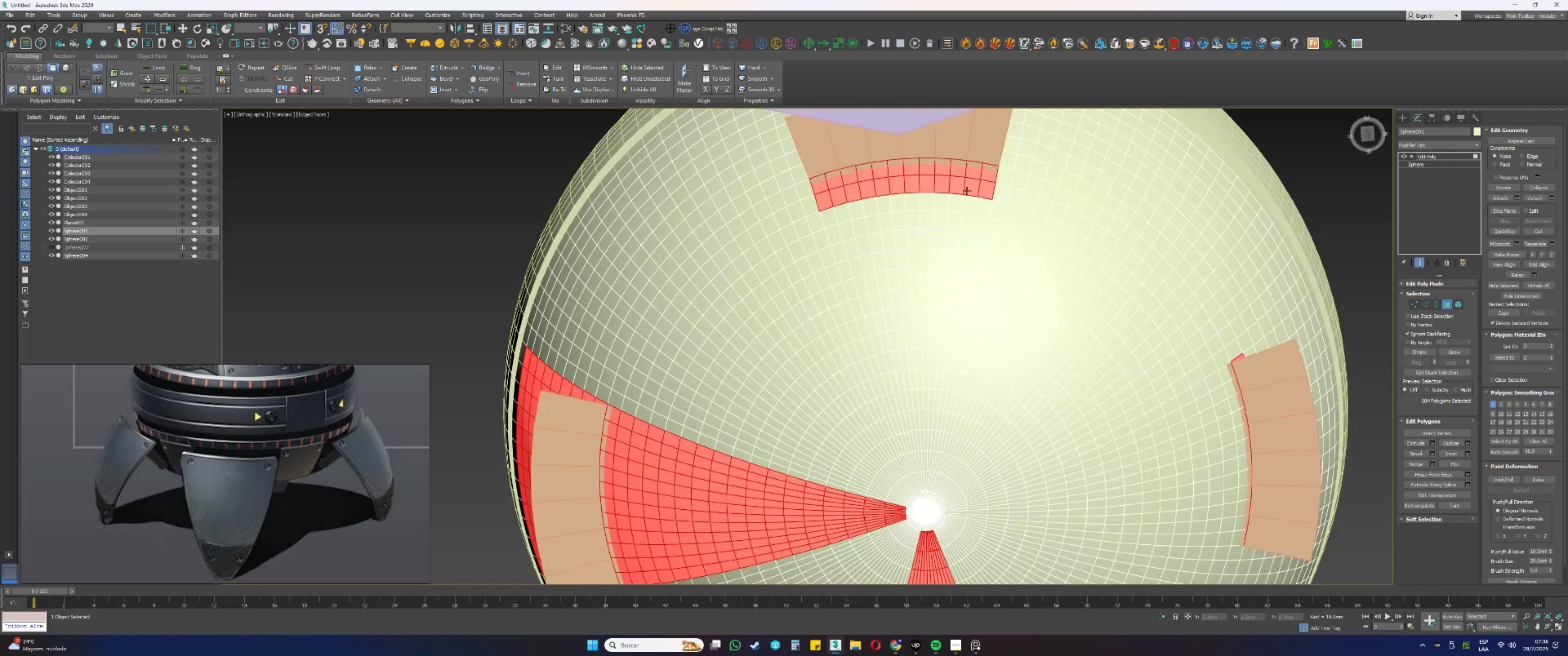 
hold_key(key=ControlLeft, duration=1.53)
left_click_drag(start_coordinate=[983, 203], to_coordinate=[833, 209])
 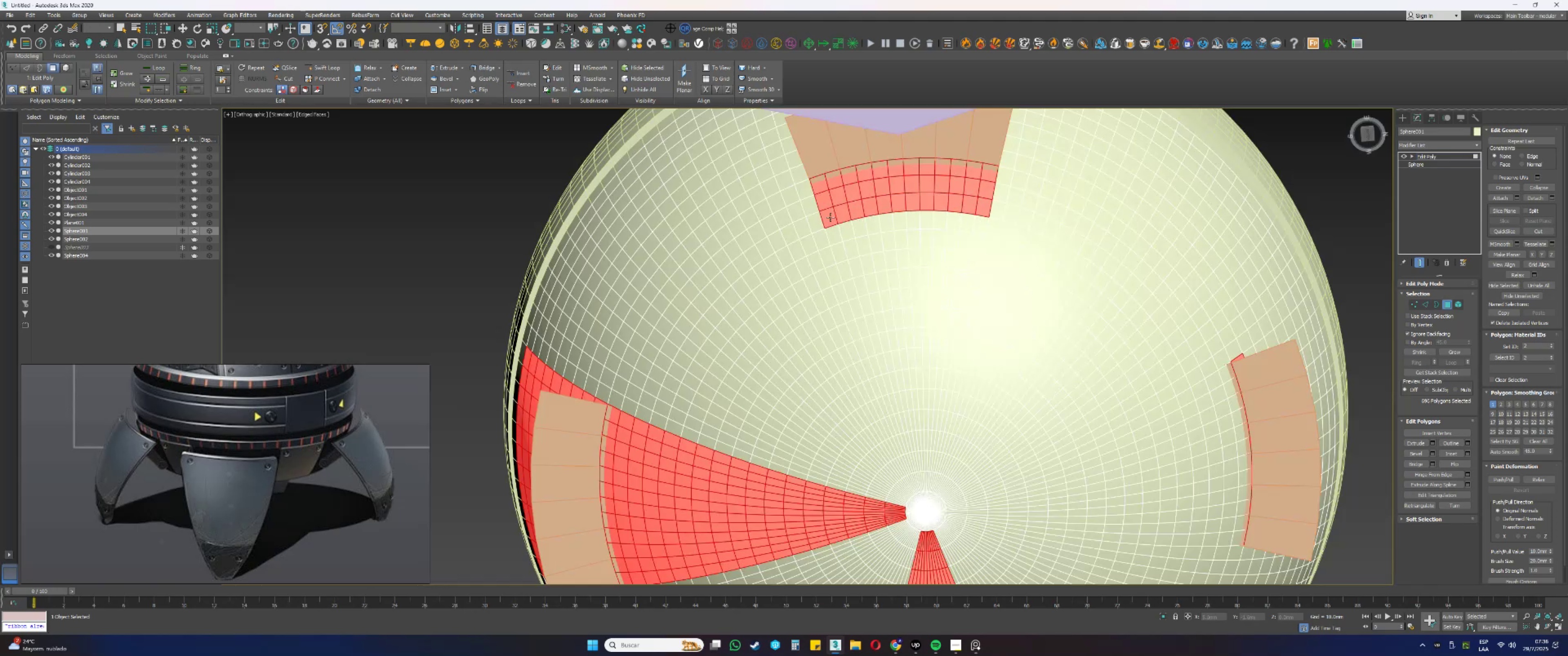 
left_click_drag(start_coordinate=[841, 232], to_coordinate=[979, 222])
 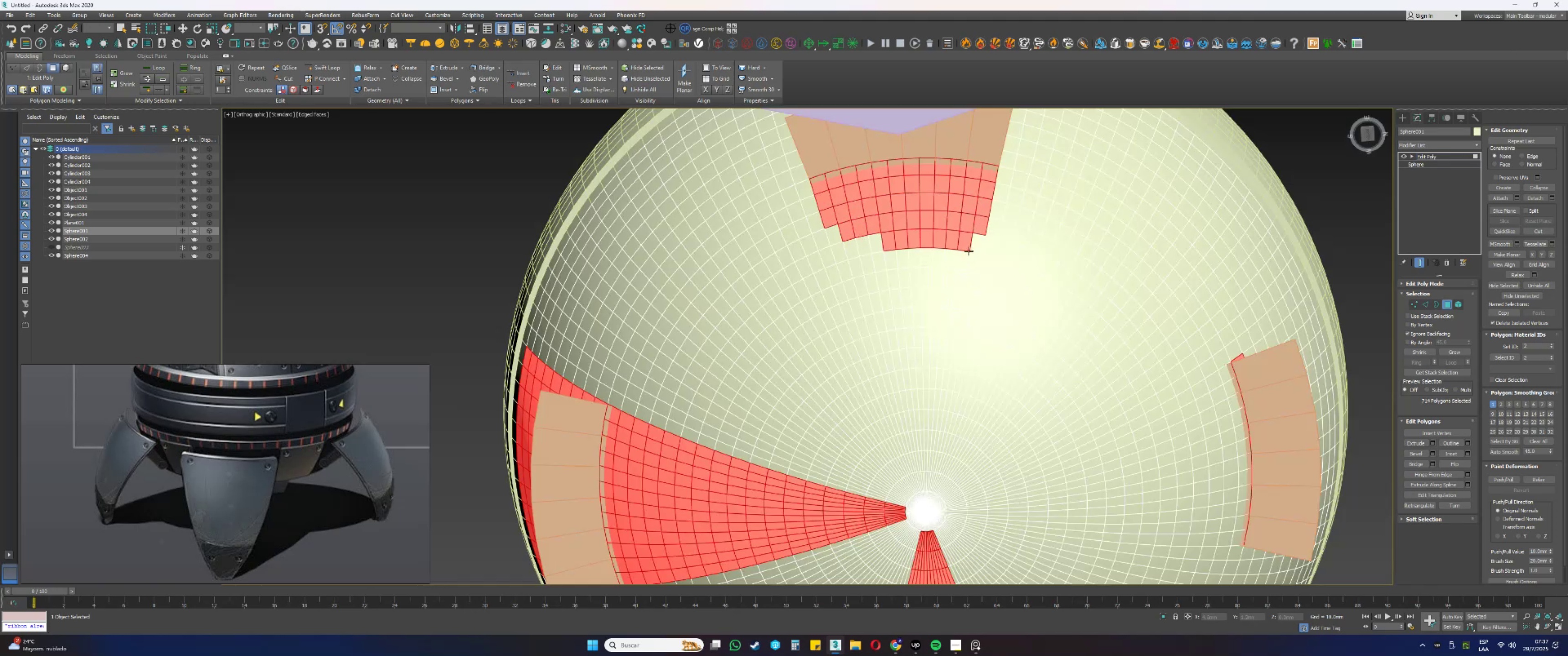 
hold_key(key=ControlLeft, duration=1.52)
left_click([976, 246])
 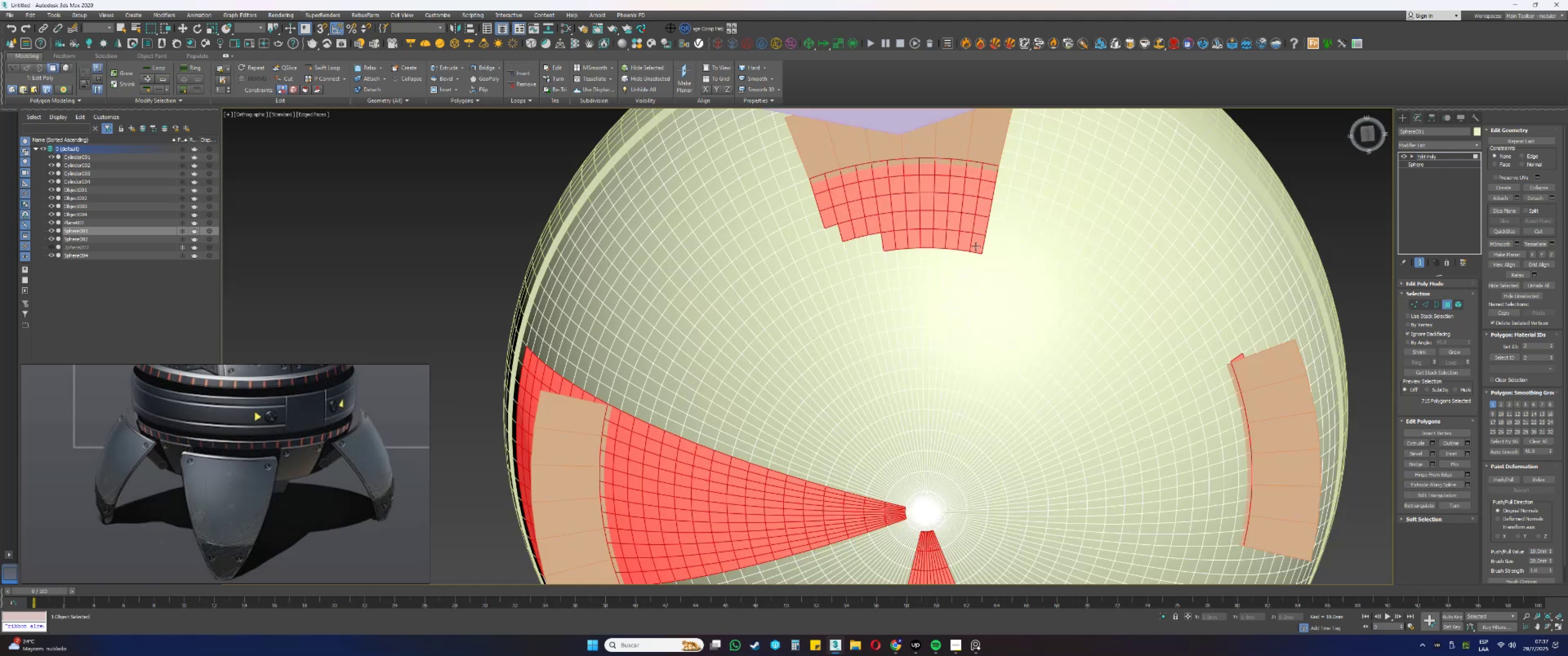 
left_click_drag(start_coordinate=[973, 256], to_coordinate=[972, 264])
 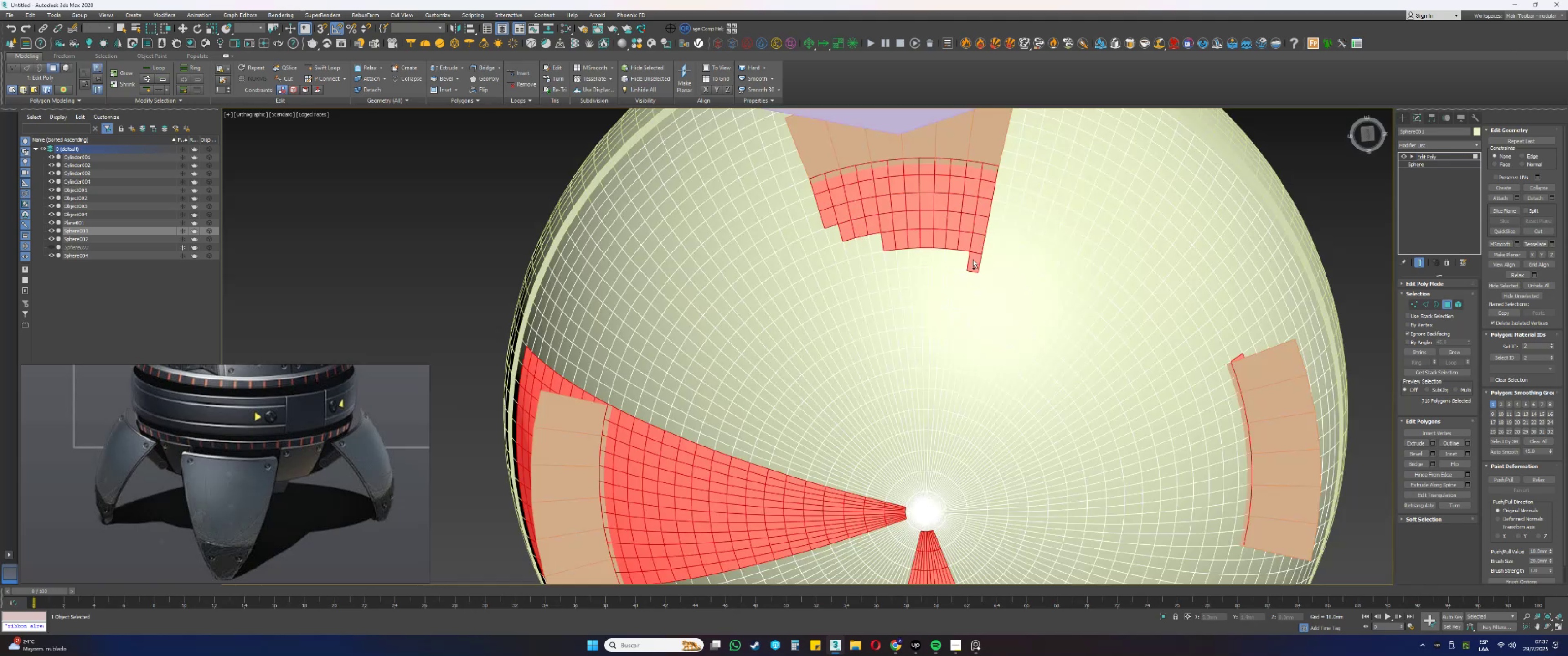 
left_click_drag(start_coordinate=[968, 275], to_coordinate=[967, 277])
 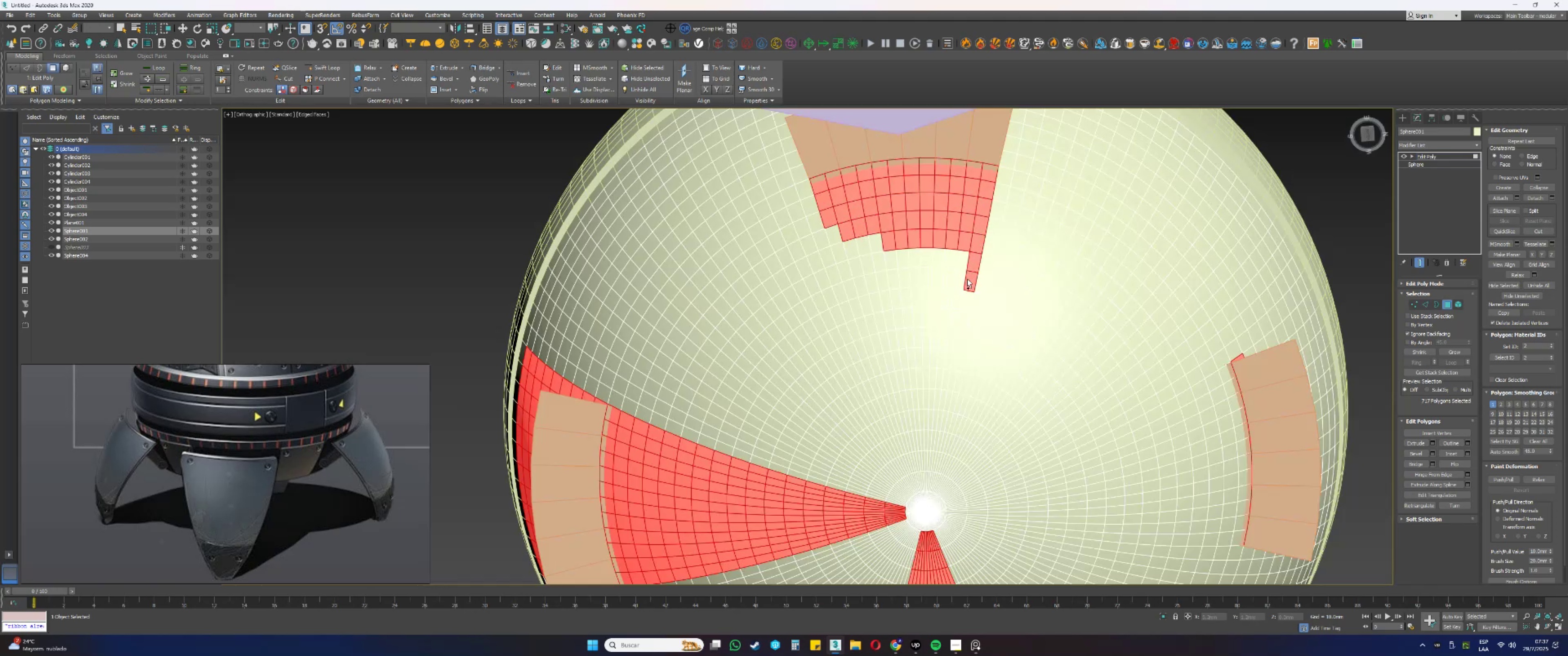 
left_click_drag(start_coordinate=[965, 291], to_coordinate=[965, 304])
 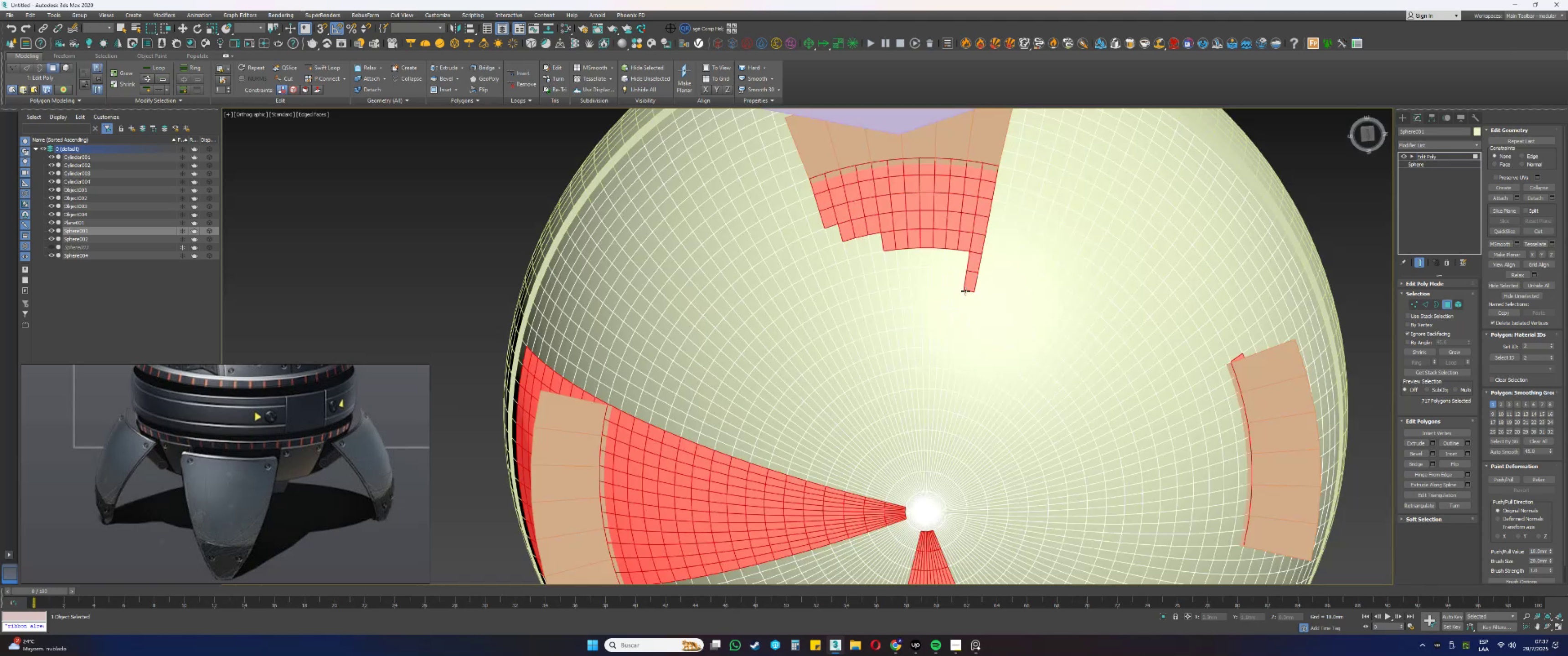 
hold_key(key=ControlLeft, duration=1.4)
left_click_drag(start_coordinate=[964, 322], to_coordinate=[964, 328])
 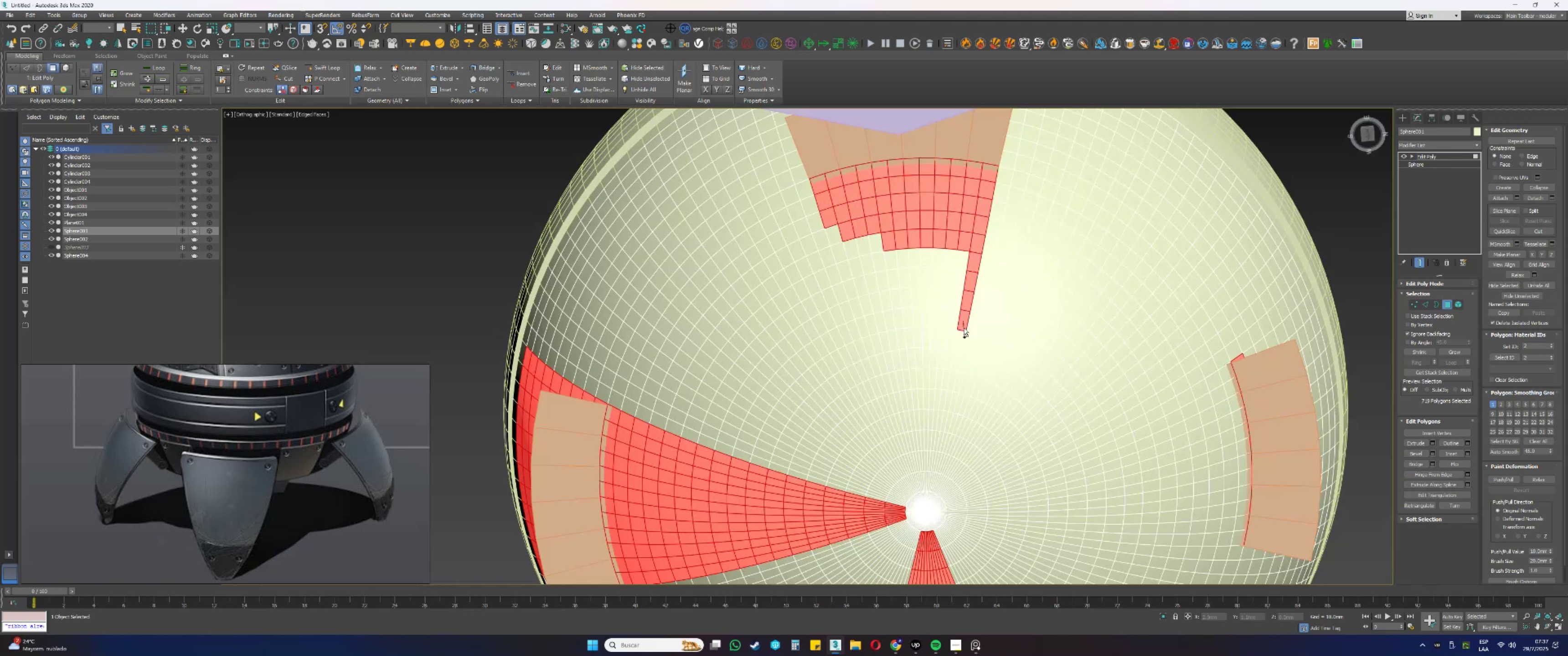 
left_click_drag(start_coordinate=[963, 350], to_coordinate=[962, 354])
 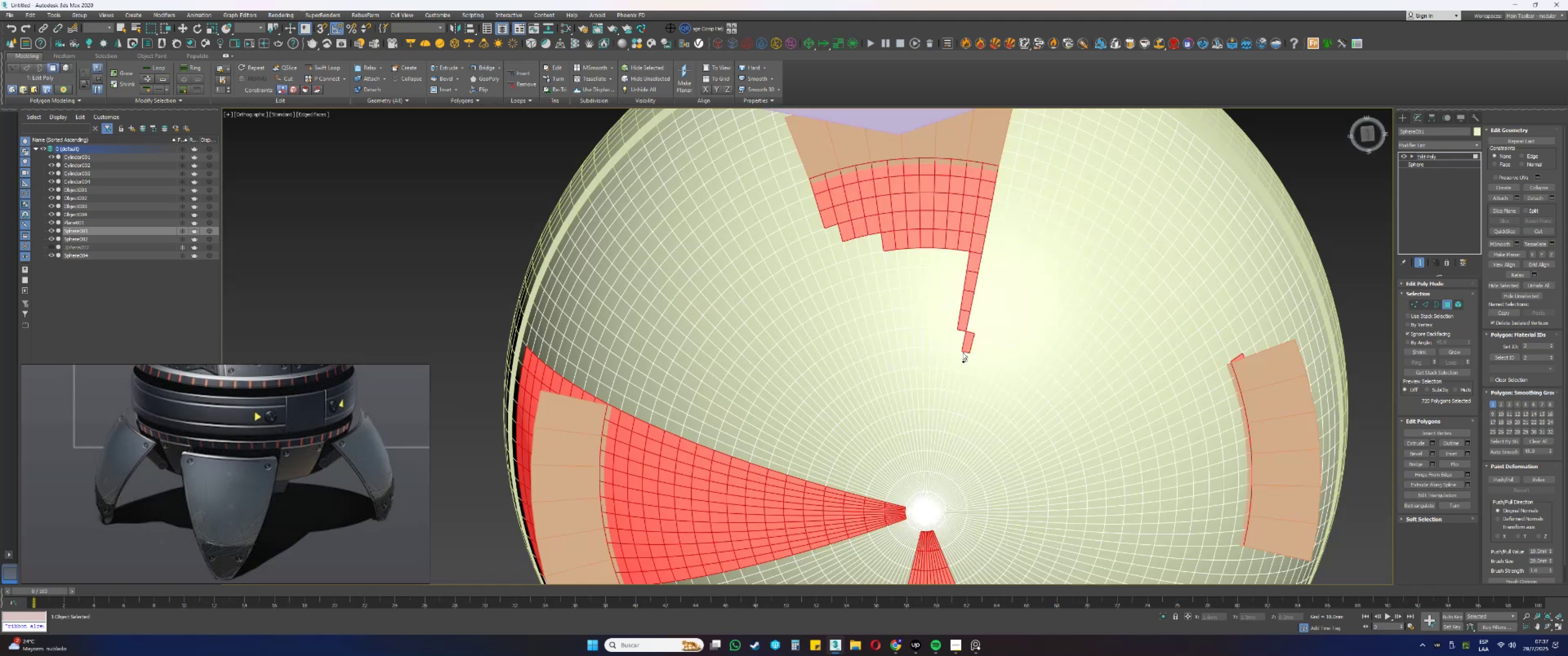 
left_click_drag(start_coordinate=[959, 367], to_coordinate=[958, 369])
 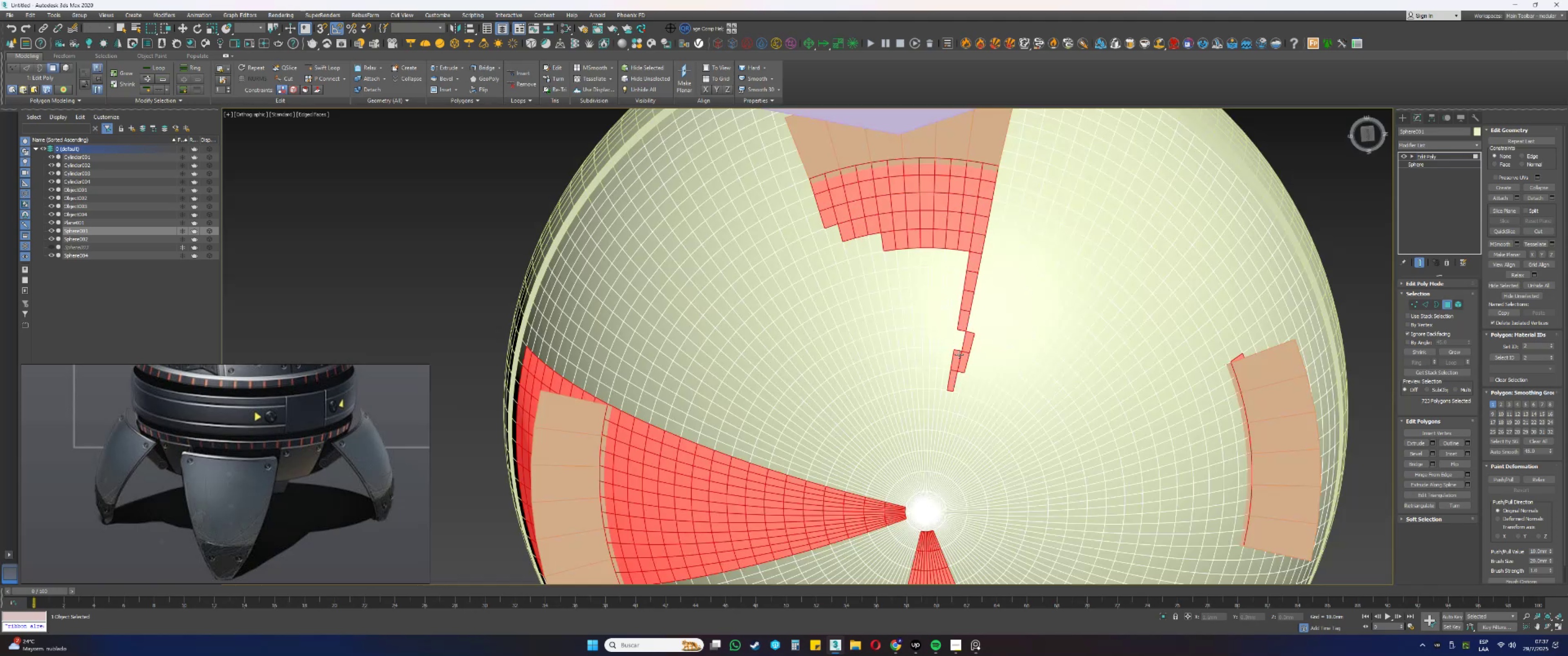 
triple_click([960, 347])
 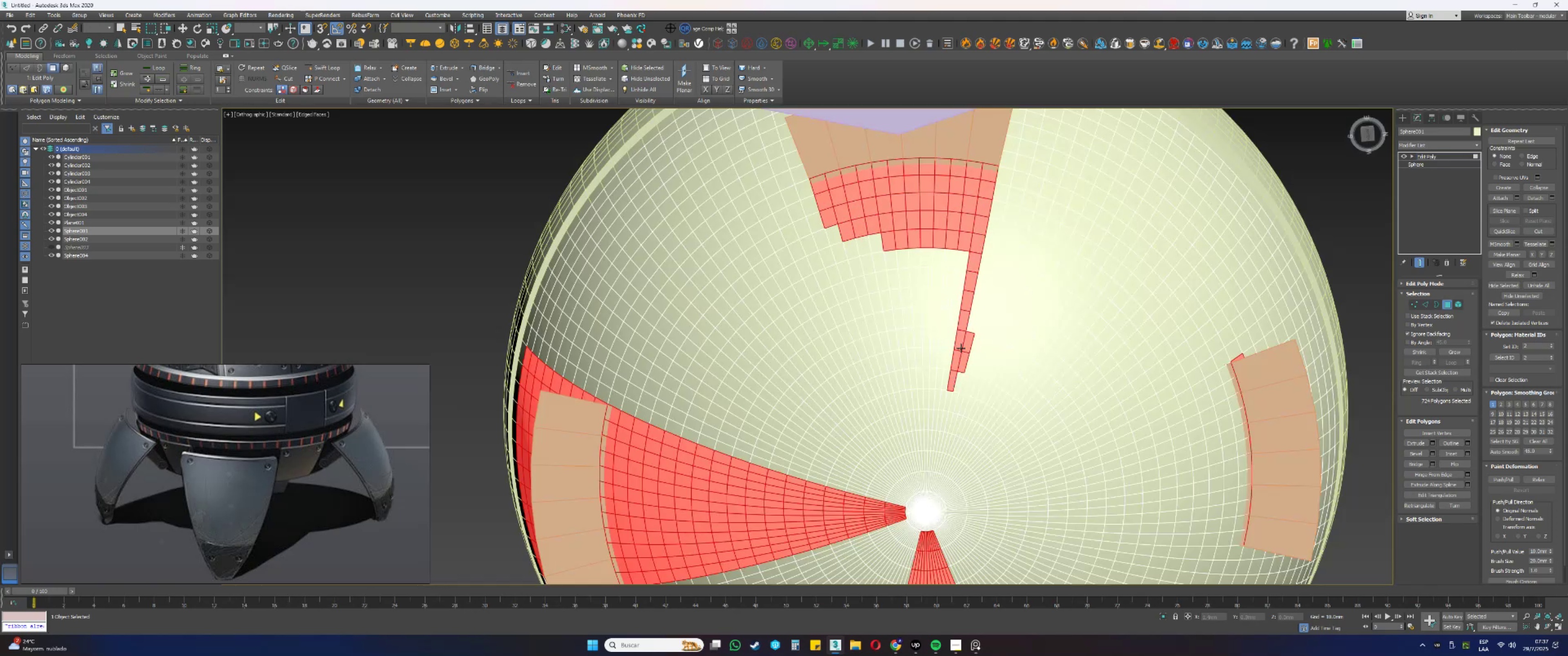 
hold_key(key=AltLeft, duration=0.7)
 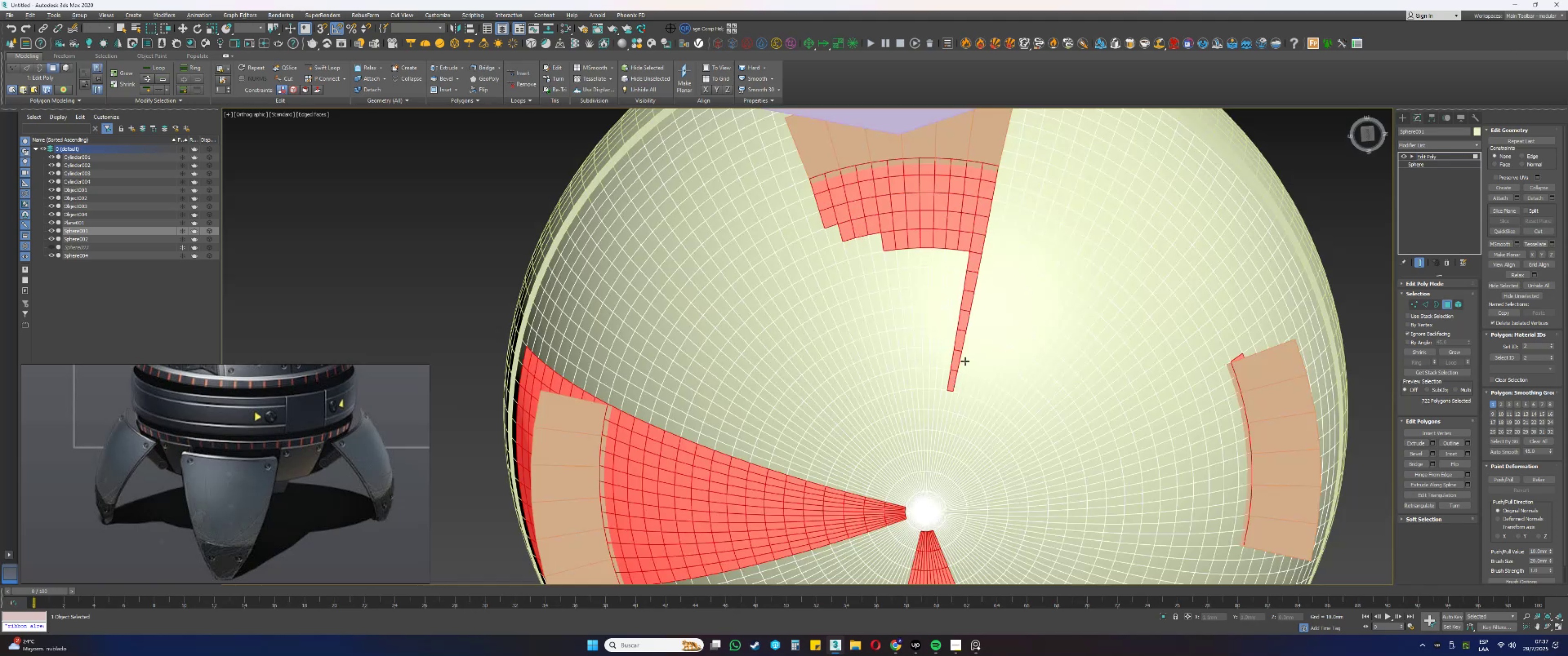 
hold_key(key=AltLeft, duration=0.4)
 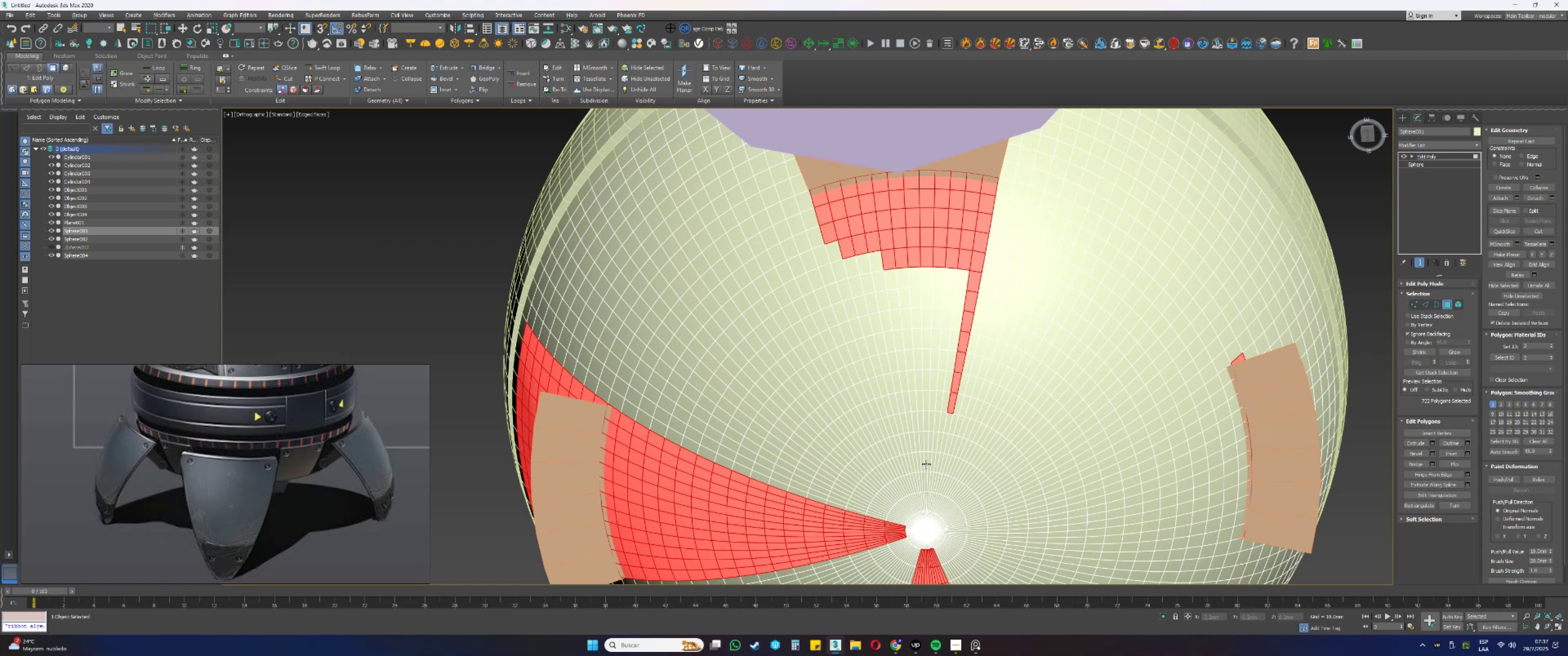 
key(Alt+AltLeft)
 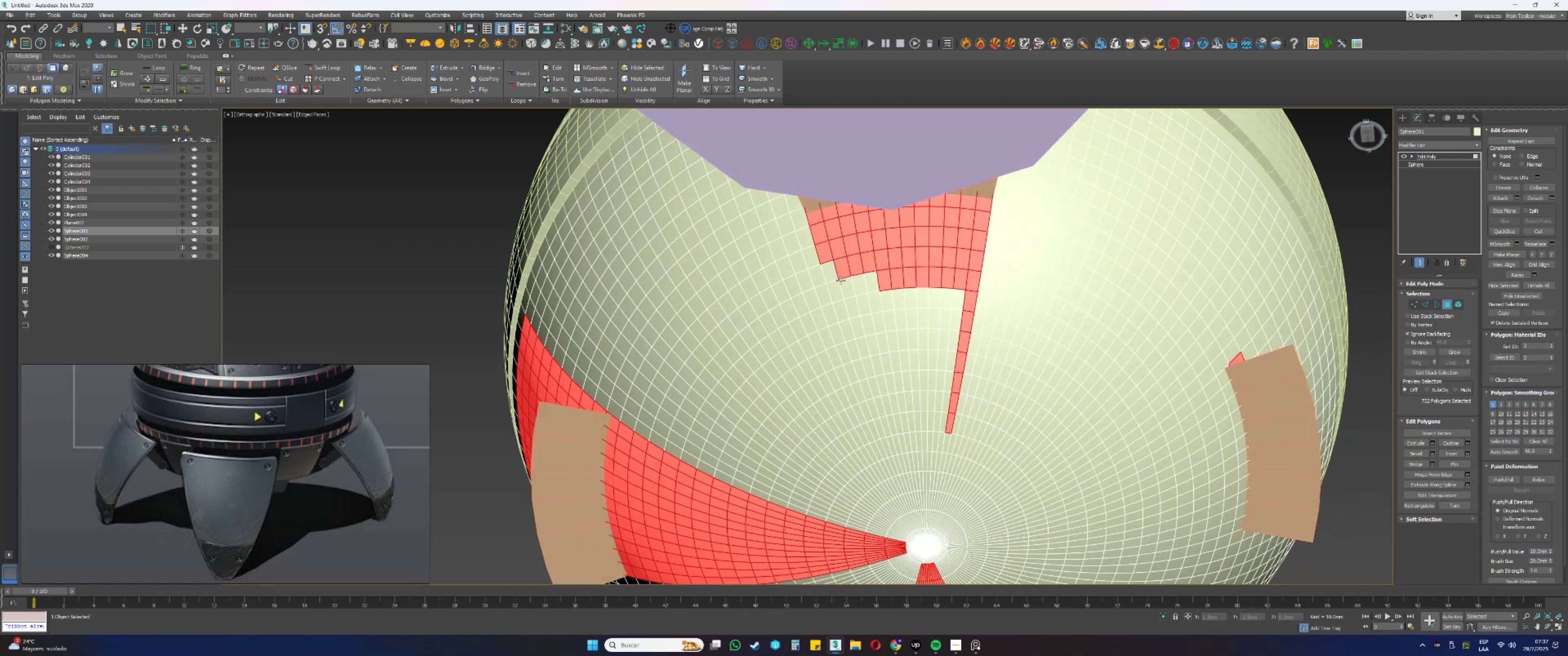 
hold_key(key=ControlLeft, duration=1.53)
left_click_drag(start_coordinate=[850, 315], to_coordinate=[855, 321])
 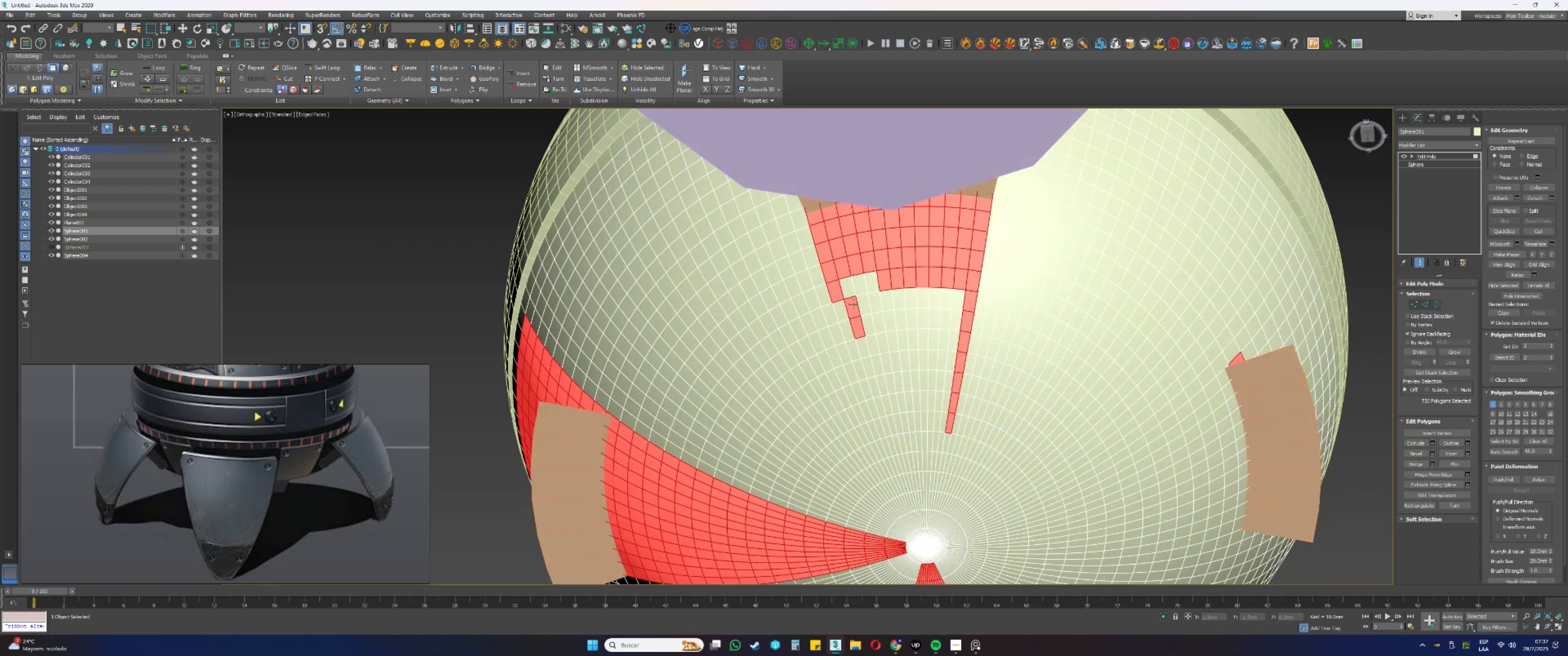 
left_click_drag(start_coordinate=[849, 285], to_coordinate=[865, 286])
 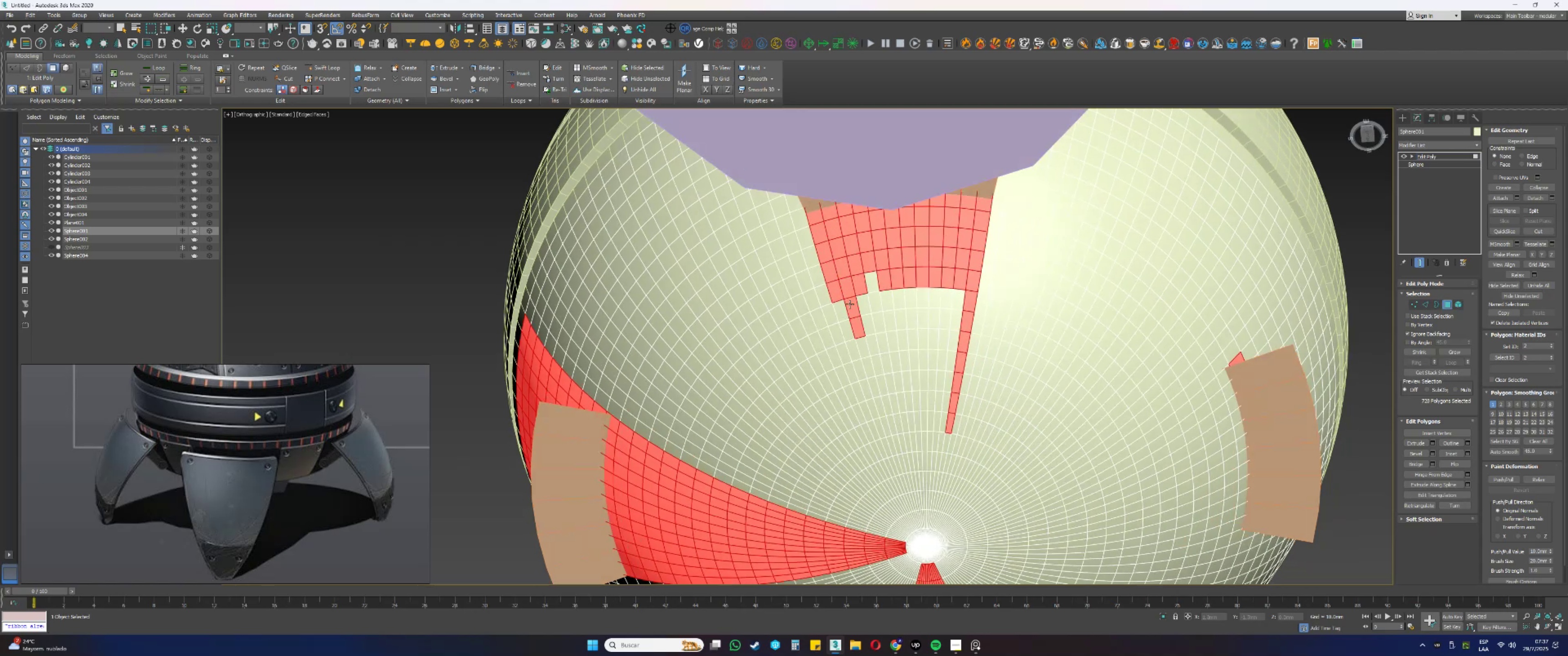 
hold_key(key=ControlLeft, duration=1.52)
left_click_drag(start_coordinate=[863, 303], to_coordinate=[882, 300])
 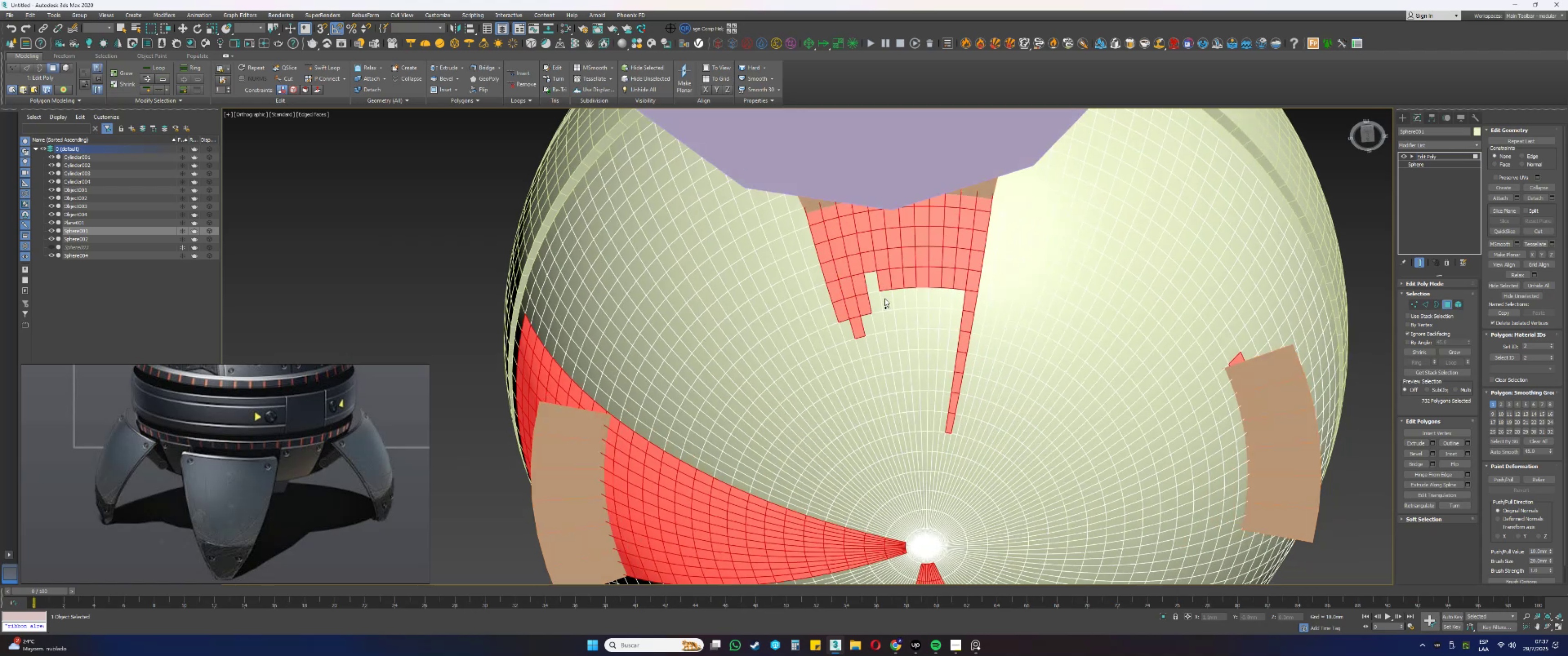 
left_click_drag(start_coordinate=[862, 284], to_coordinate=[881, 288])
 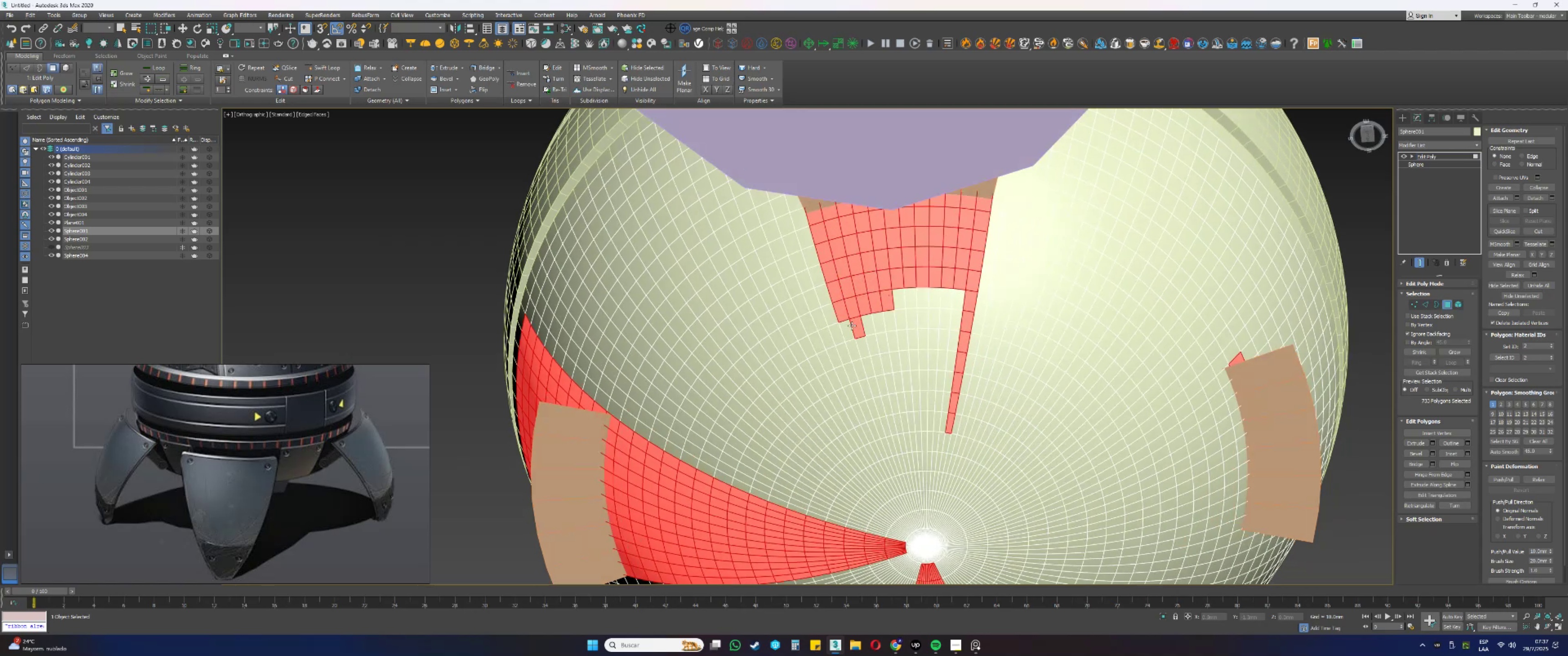 
left_click_drag(start_coordinate=[851, 333], to_coordinate=[856, 341])
 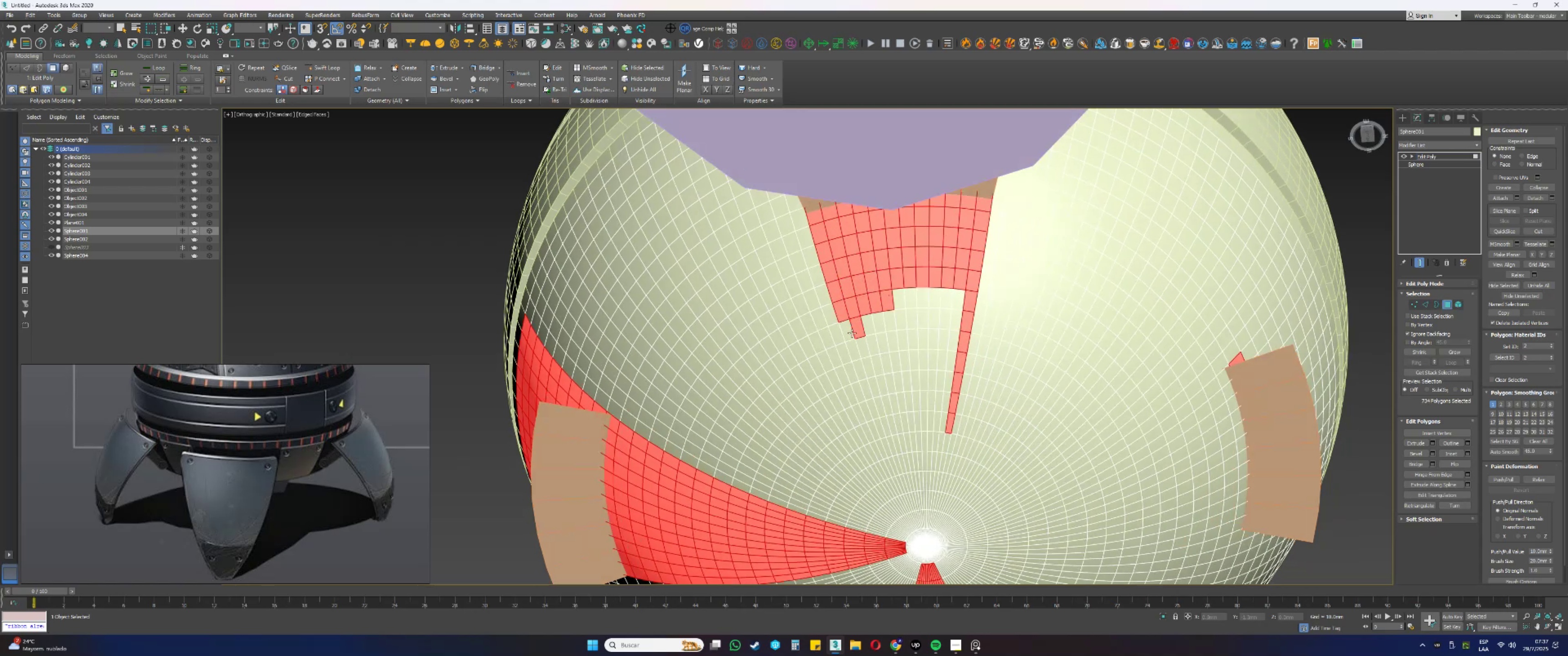 
left_click_drag(start_coordinate=[861, 354], to_coordinate=[864, 364])
 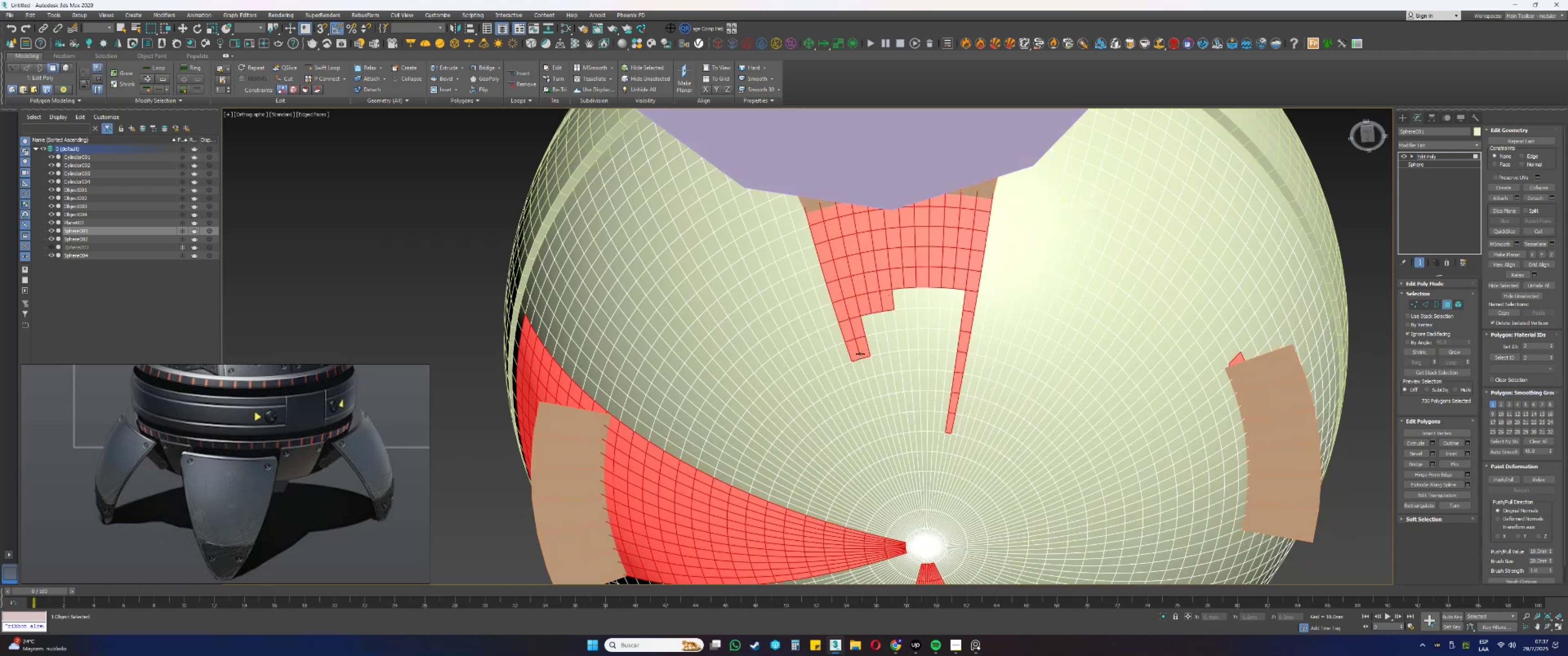 
hold_key(key=ControlLeft, duration=1.51)
left_click_drag(start_coordinate=[871, 383], to_coordinate=[877, 395])
 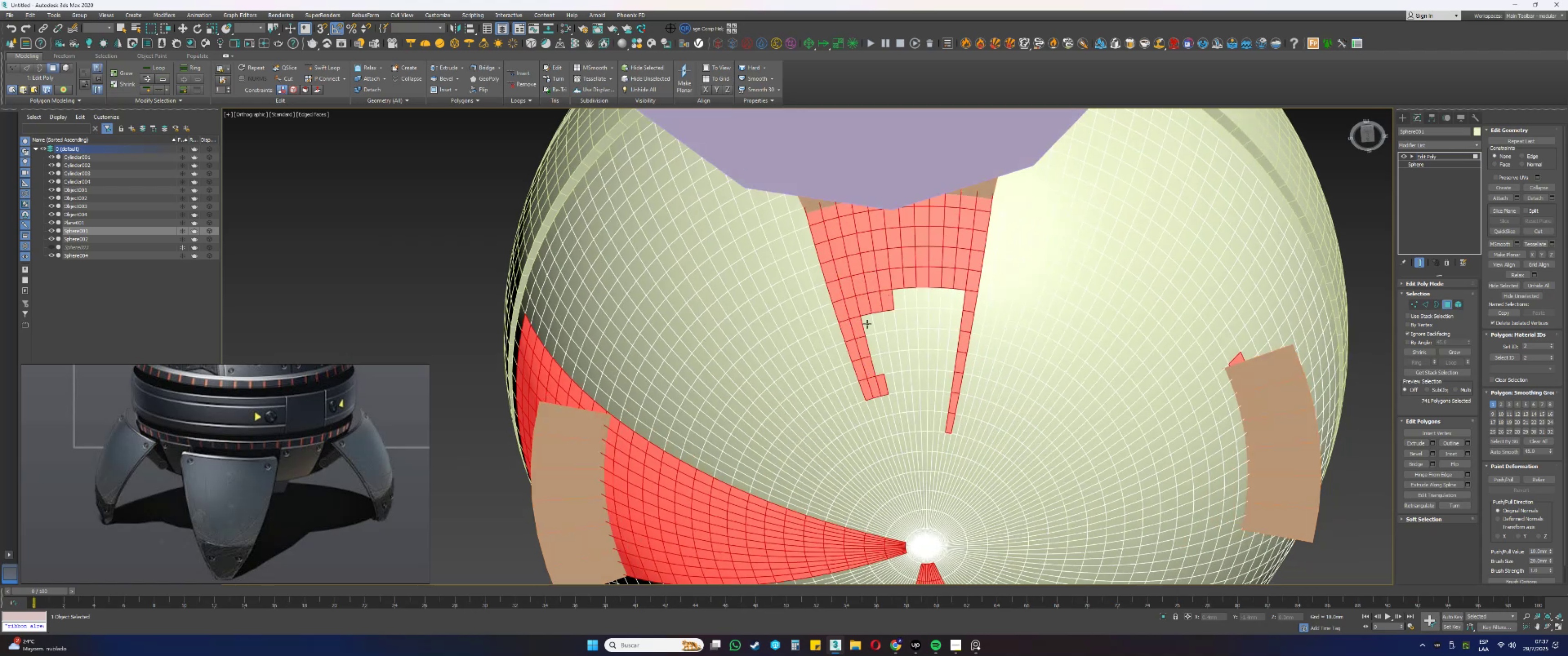 
left_click_drag(start_coordinate=[876, 281], to_coordinate=[955, 312])
 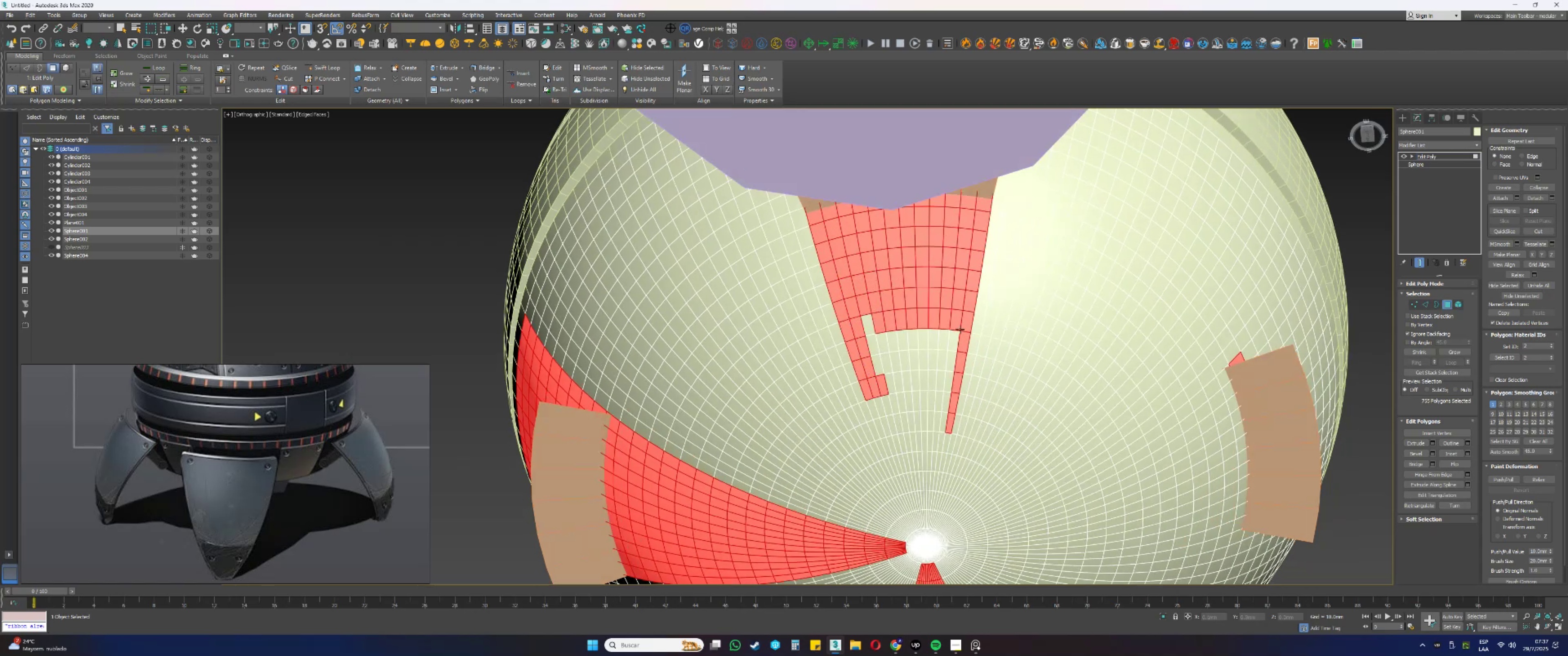 
left_click_drag(start_coordinate=[952, 330], to_coordinate=[860, 340])
 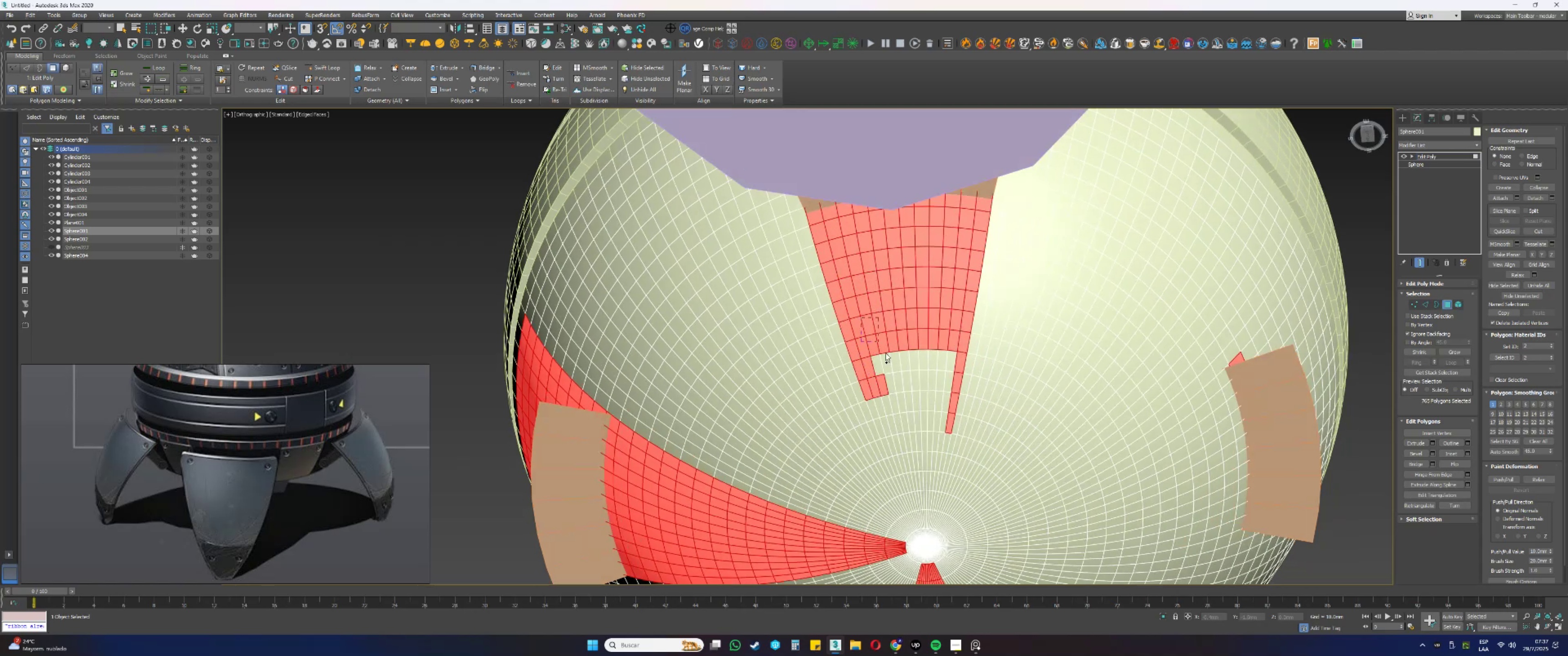 
hold_key(key=ControlLeft, duration=1.52)
left_click_drag(start_coordinate=[861, 318], to_coordinate=[956, 395])
 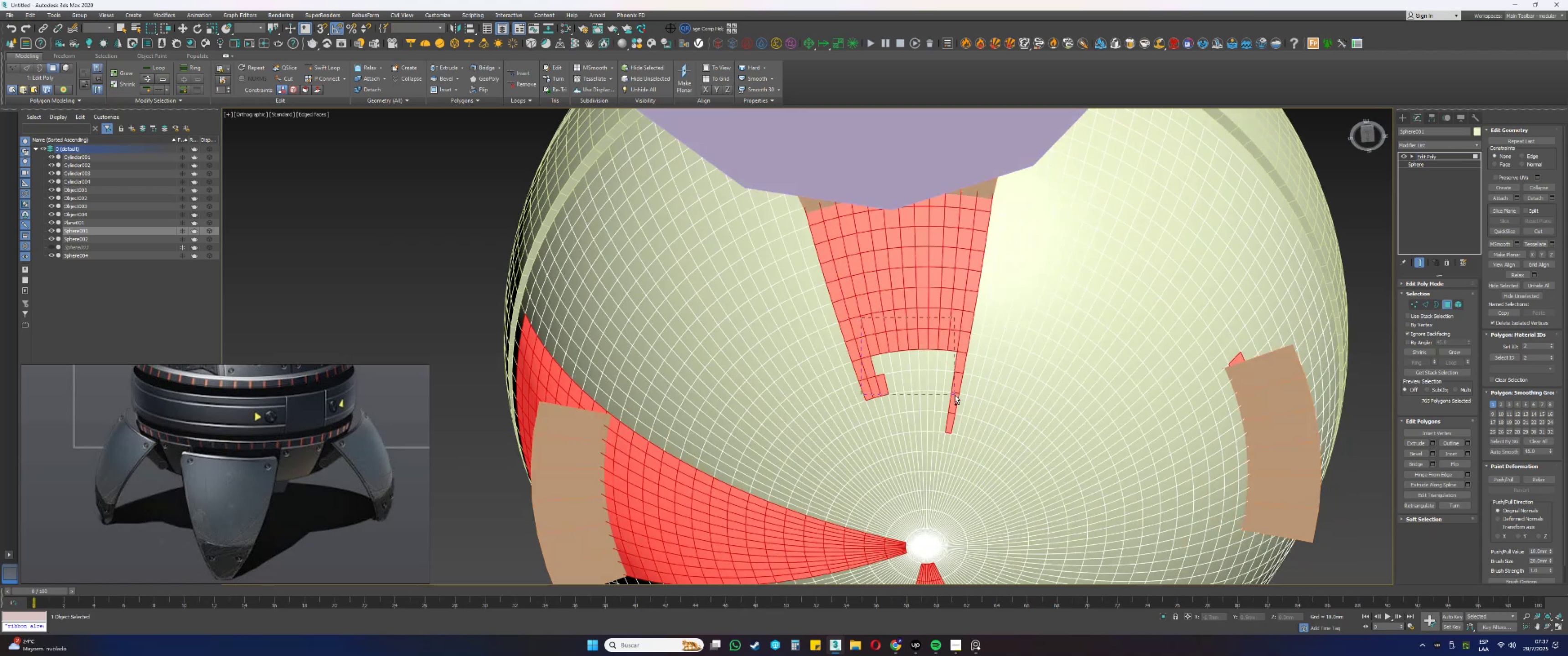 
key(Control+ControlLeft)
 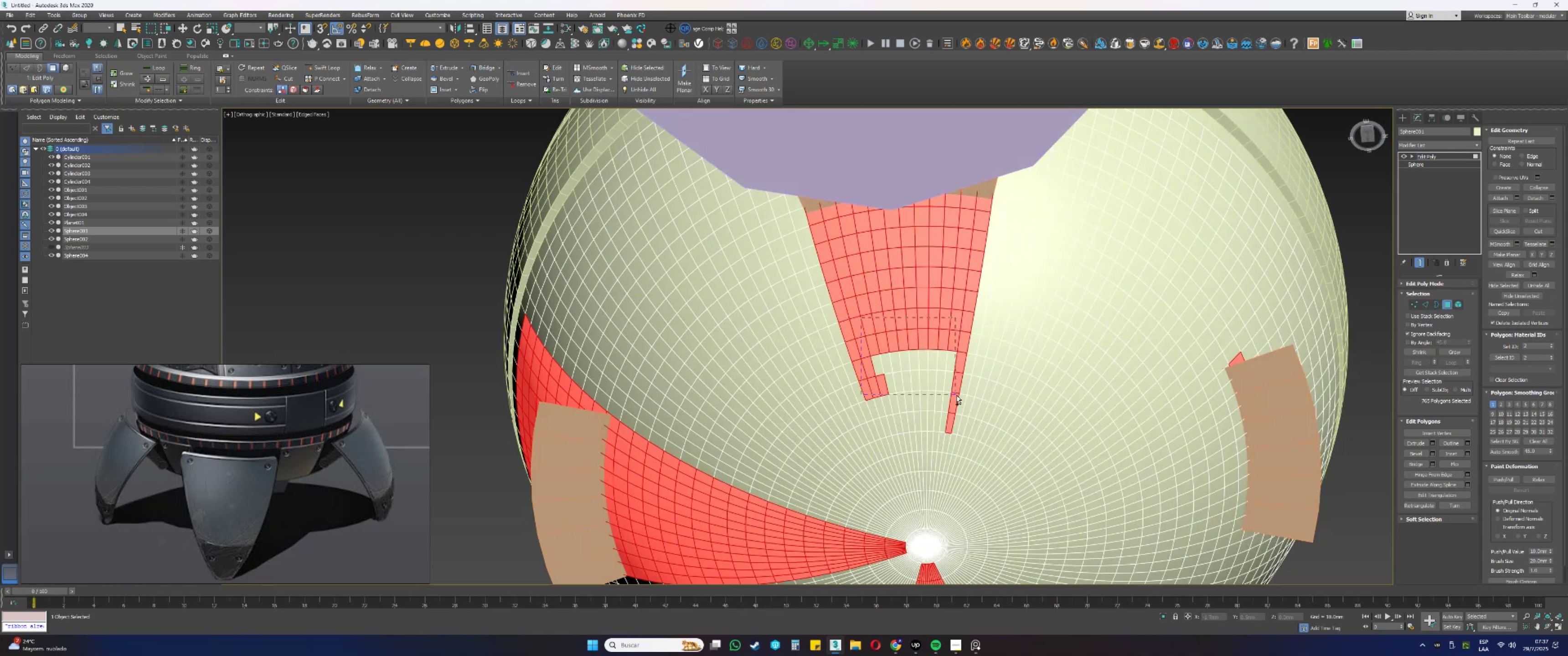 
key(Control+ControlLeft)
 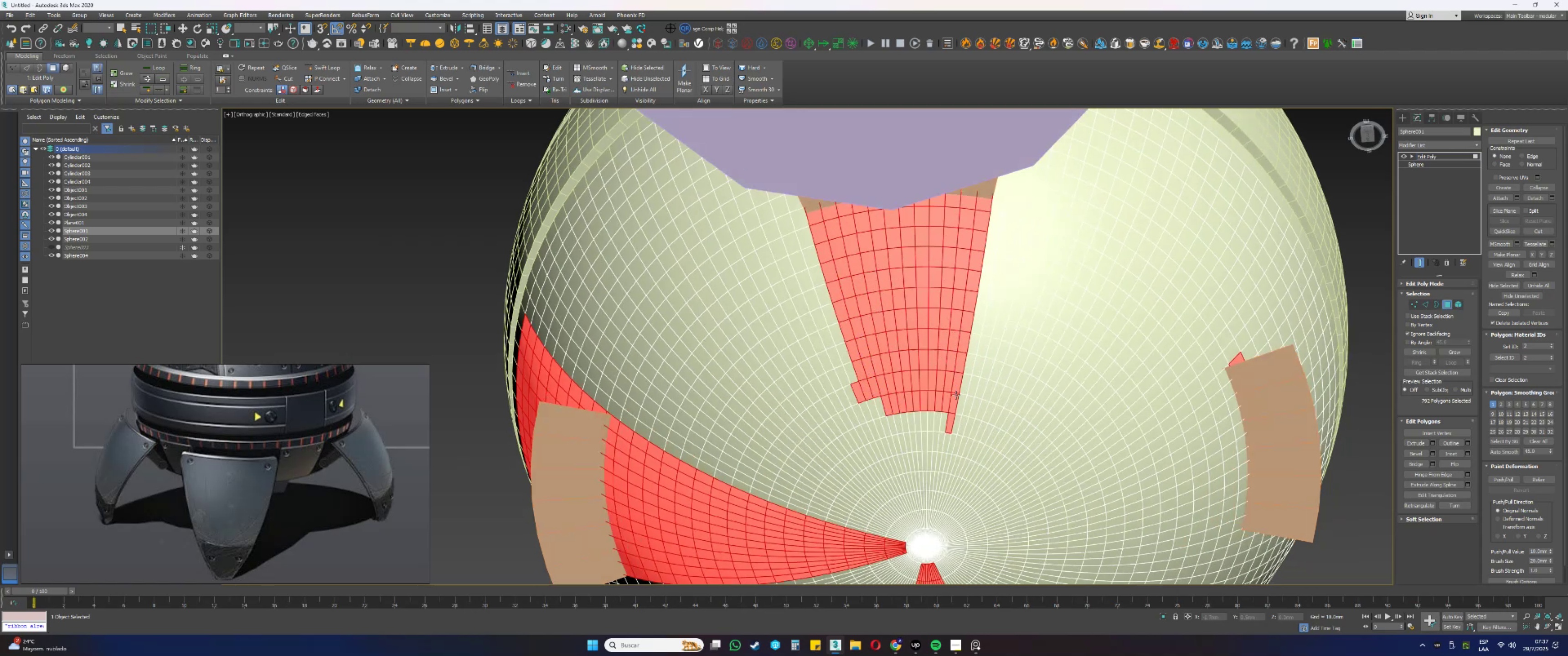 
key(Control+ControlLeft)
 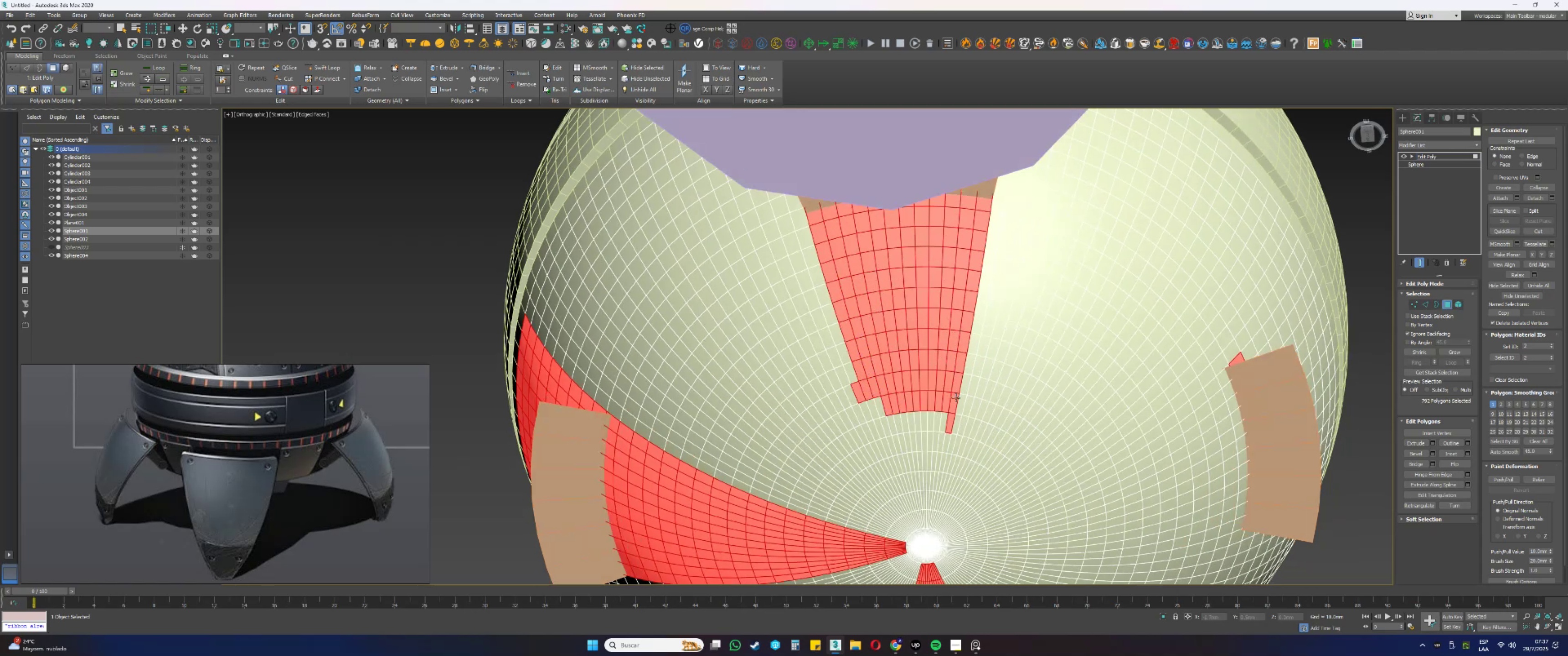 
key(Control+ControlLeft)
 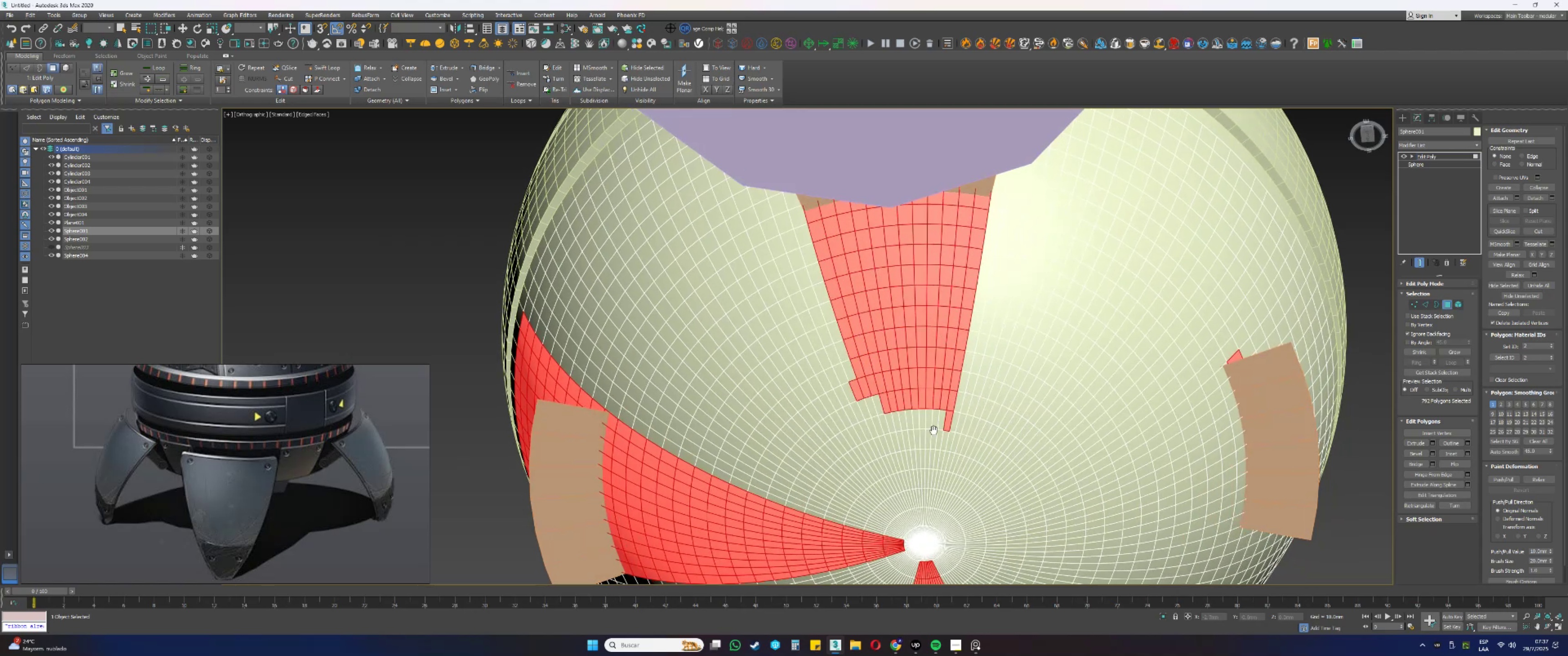 
hold_key(key=AltLeft, duration=0.53)
left_click([825, 319])
 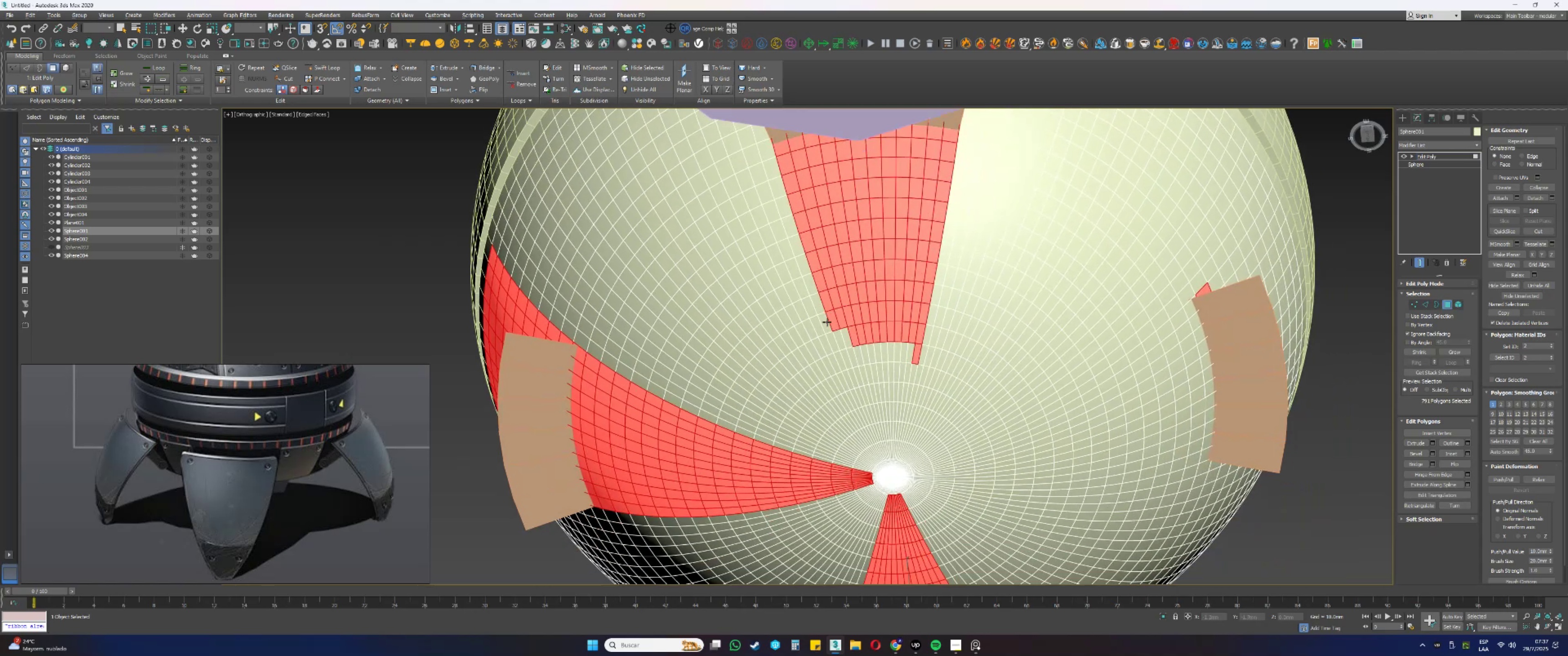 
scroll: coordinate [877, 387], scroll_direction: up, amount: 2.0
 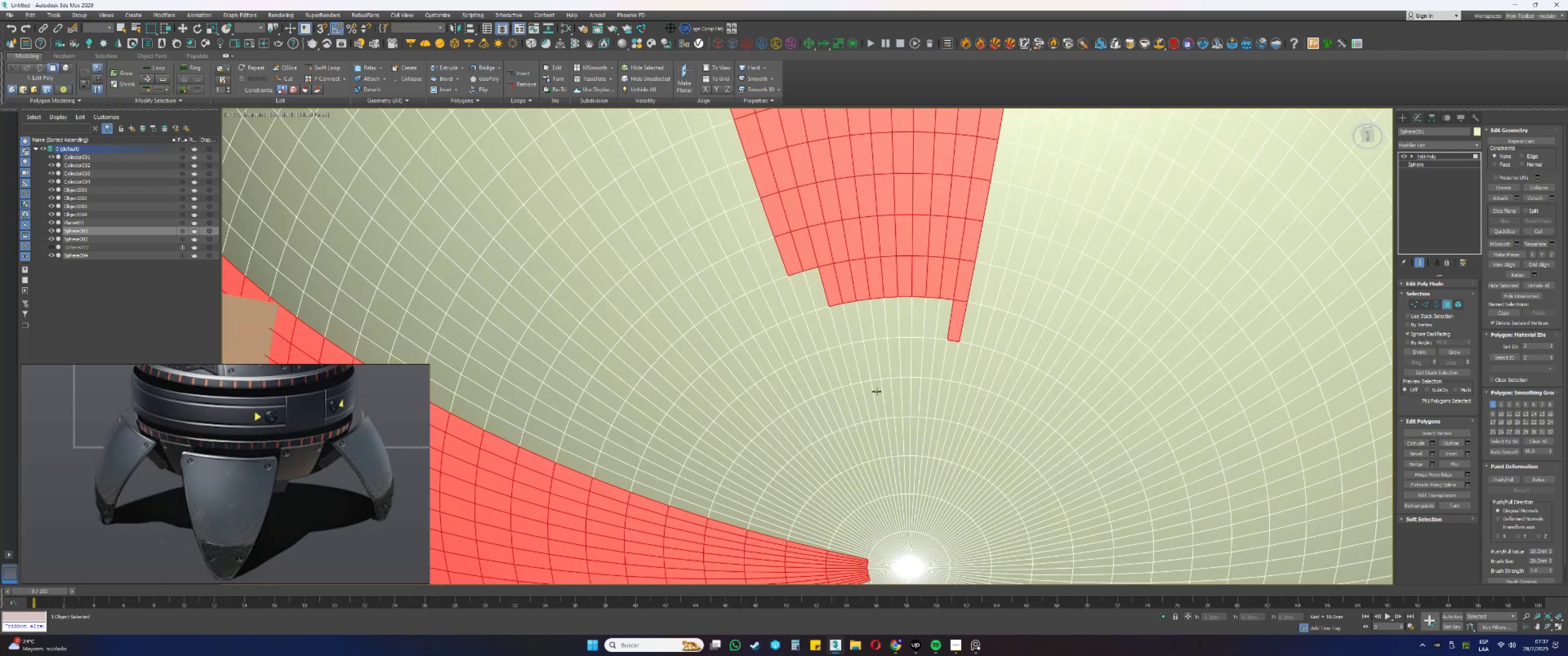 
hold_key(key=ControlLeft, duration=1.52)
left_click([808, 296])
 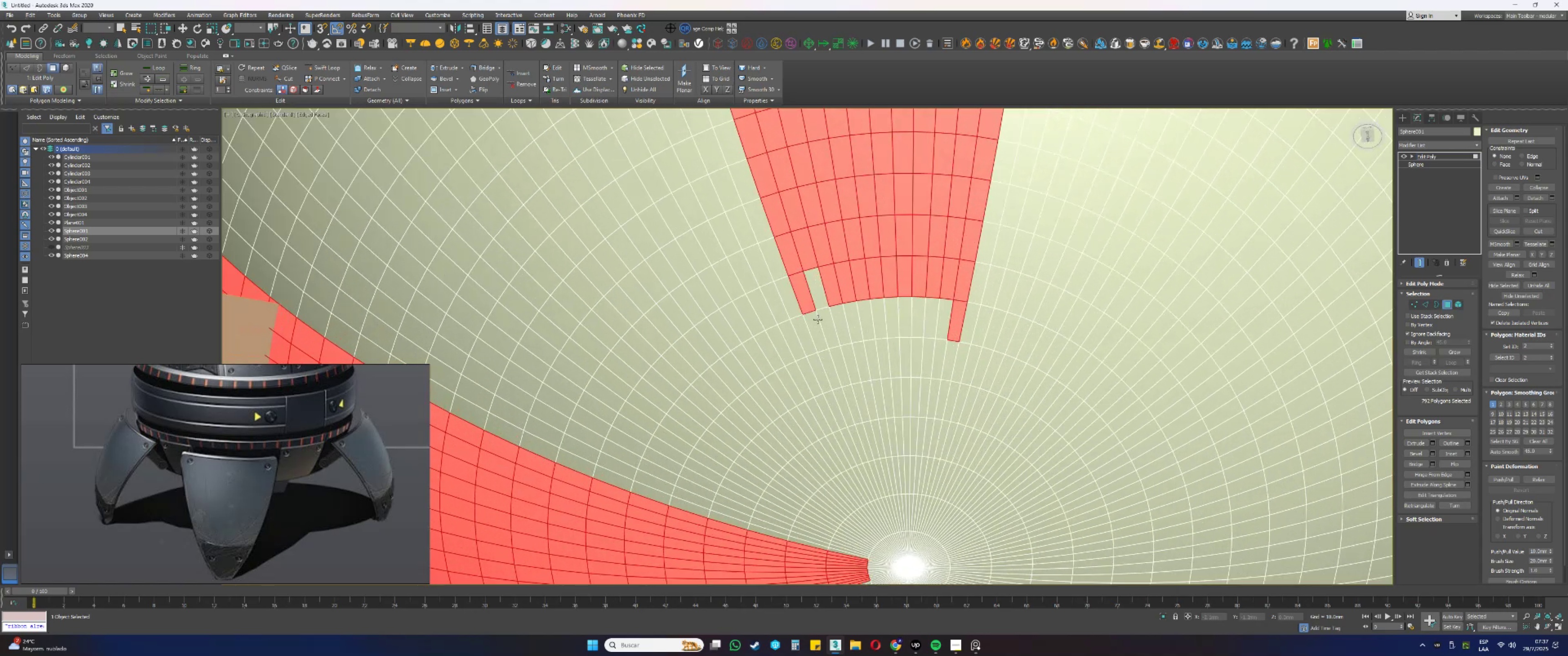 
double_click([820, 323])
 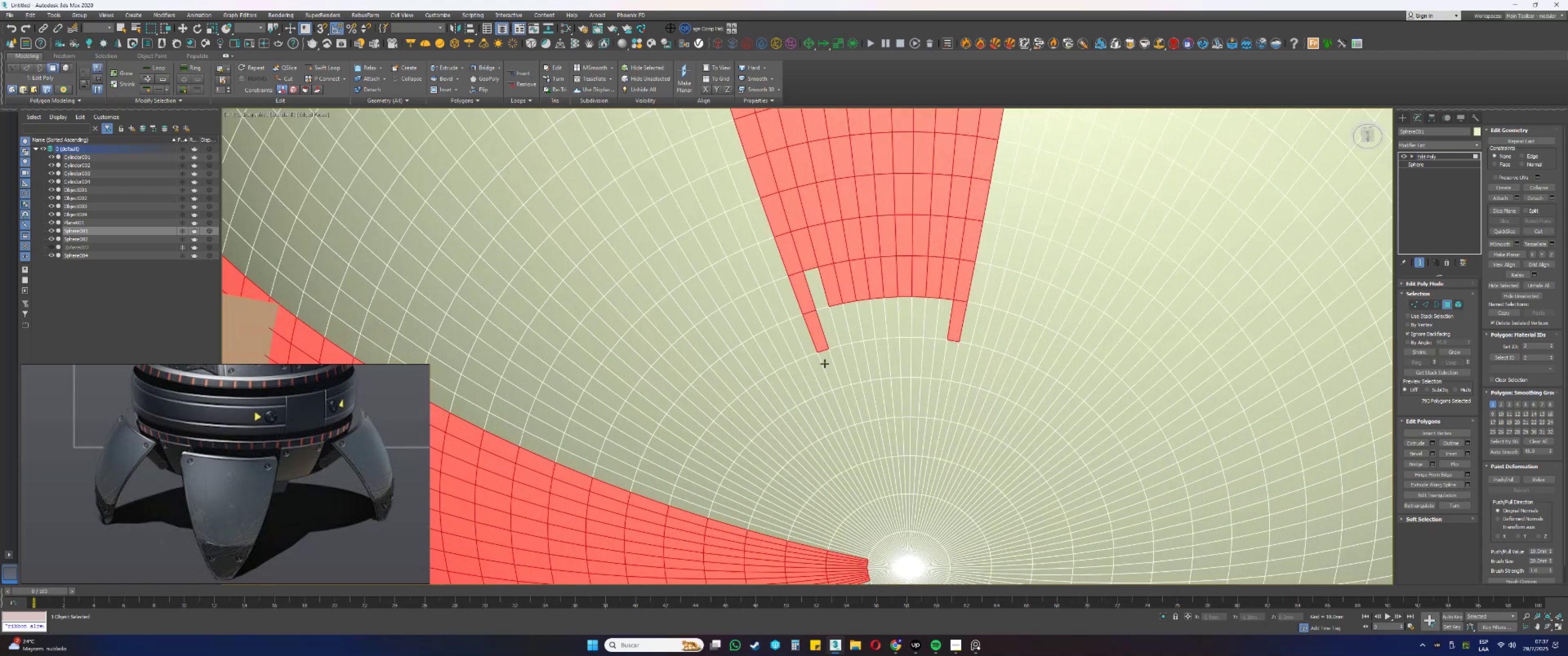 
left_click([832, 377])
 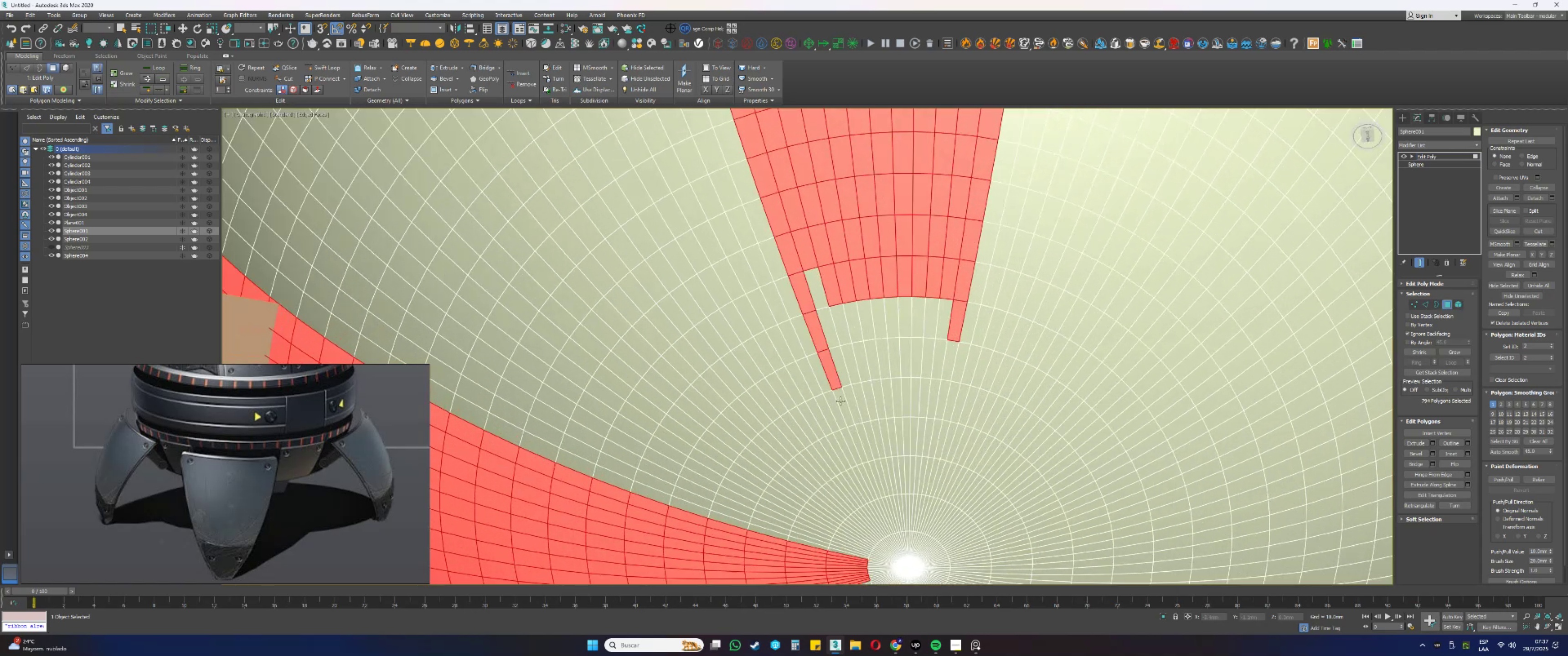 
hold_key(key=ControlLeft, duration=1.52)
 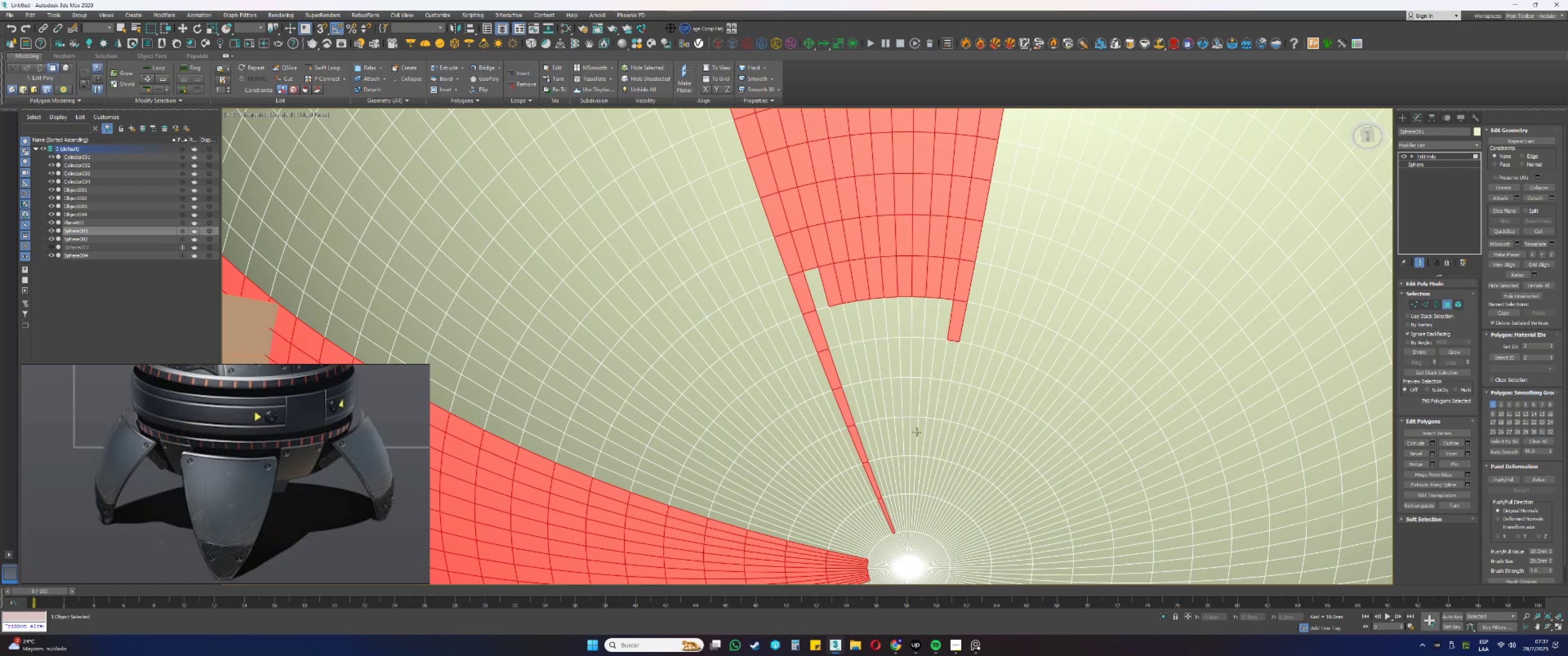 
hold_key(key=ControlLeft, duration=1.53)
triple_click([933, 430])
 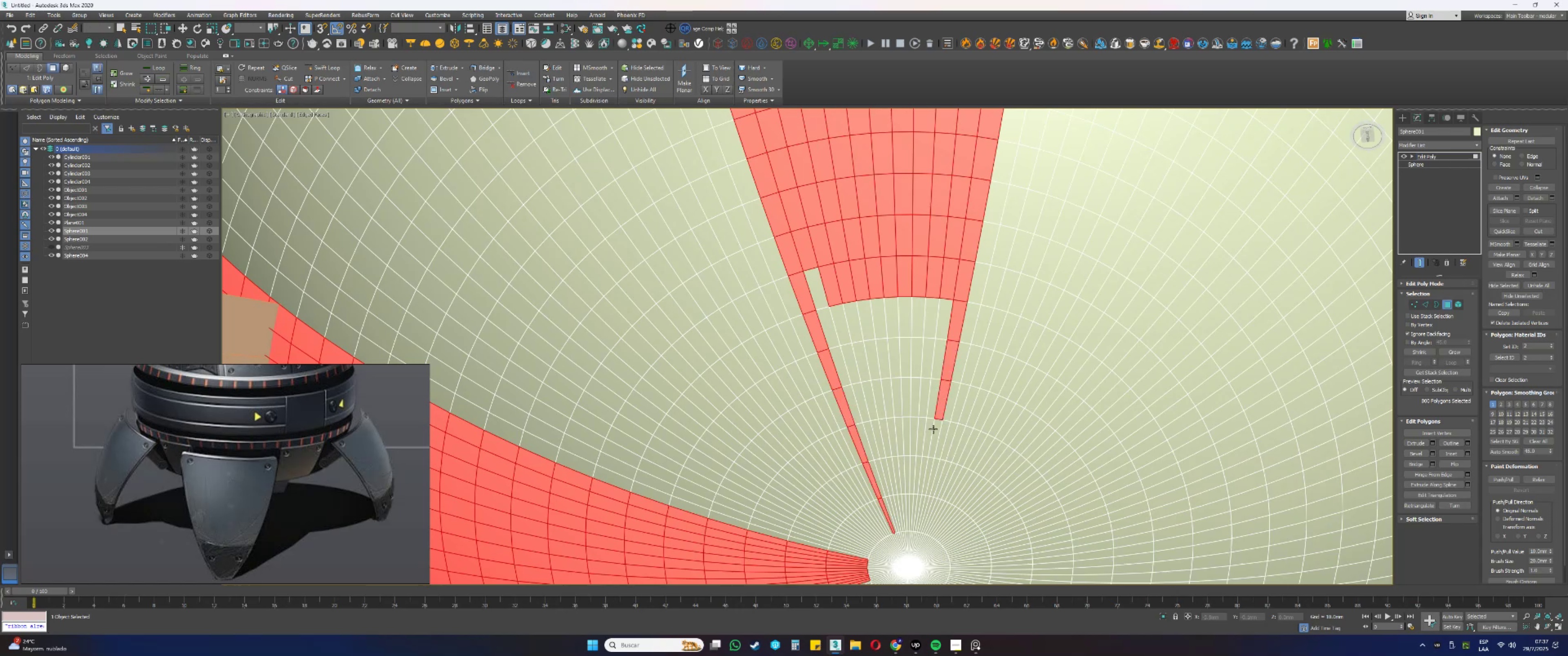 
hold_key(key=ControlLeft, duration=1.51)
triple_click([931, 456])
 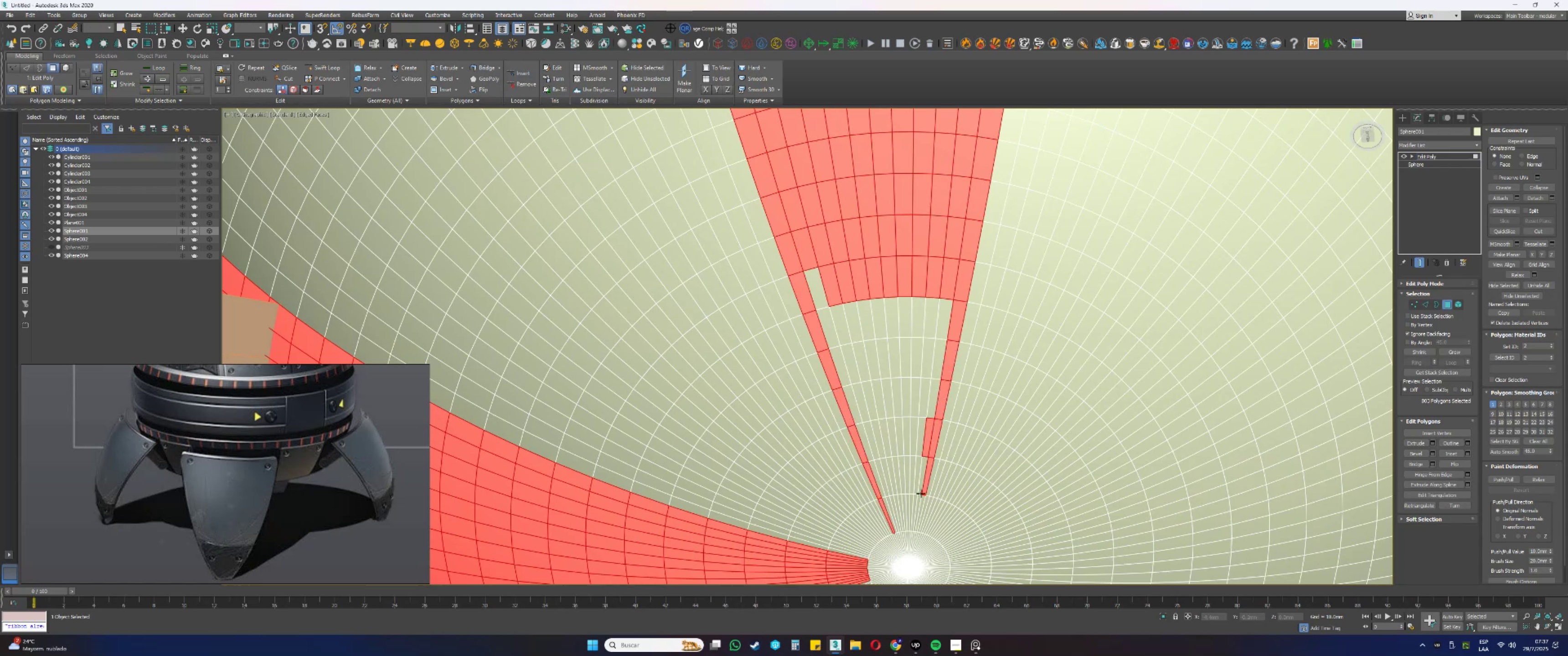 
hold_key(key=ControlLeft, duration=0.56)
left_click_drag(start_coordinate=[921, 502], to_coordinate=[900, 500])
 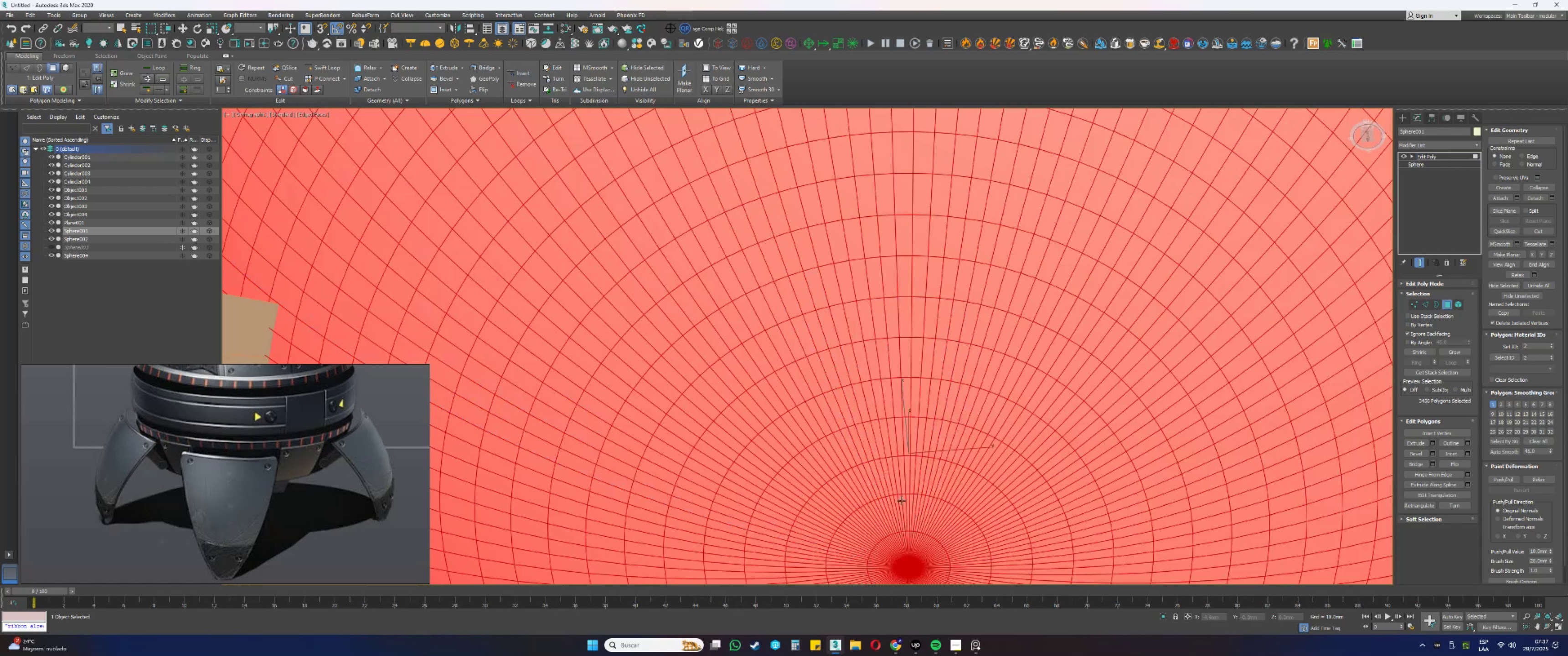 
key(Control+ControlLeft)
 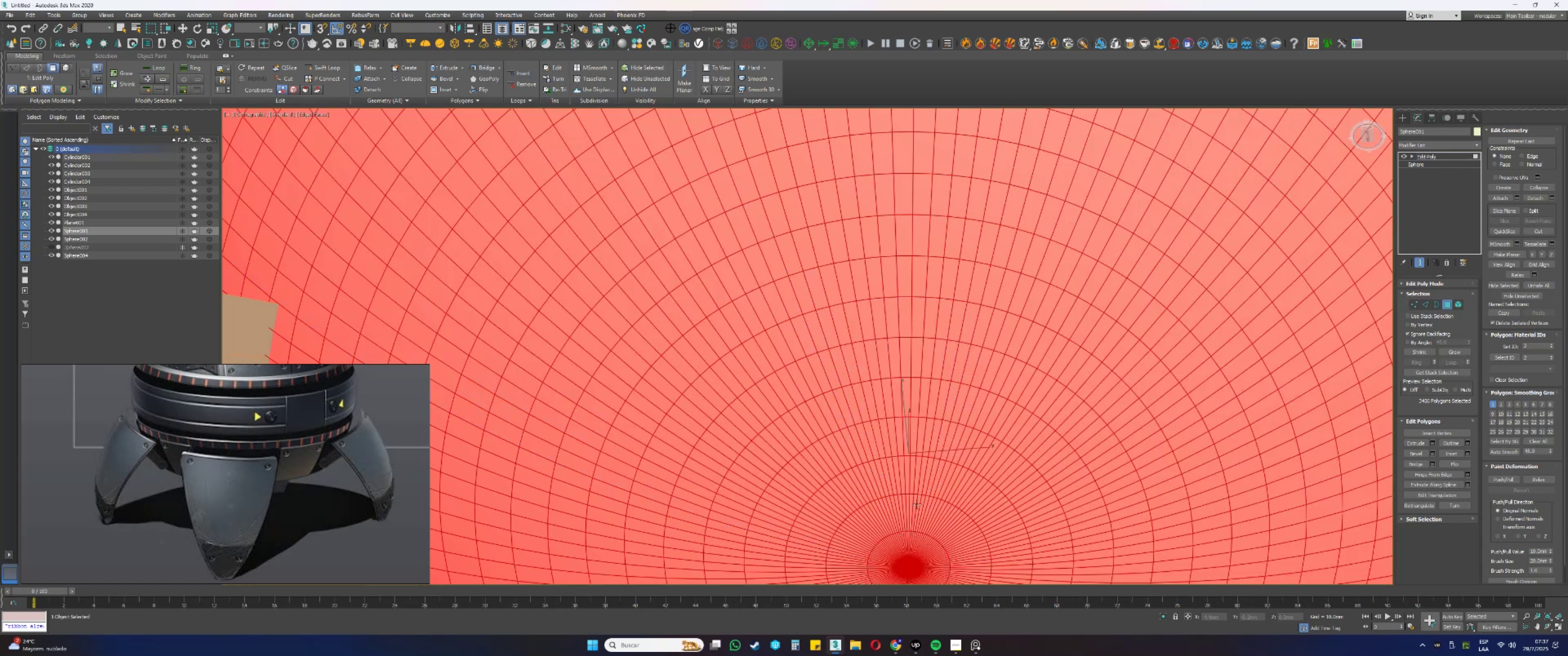 
key(Control+Z)
 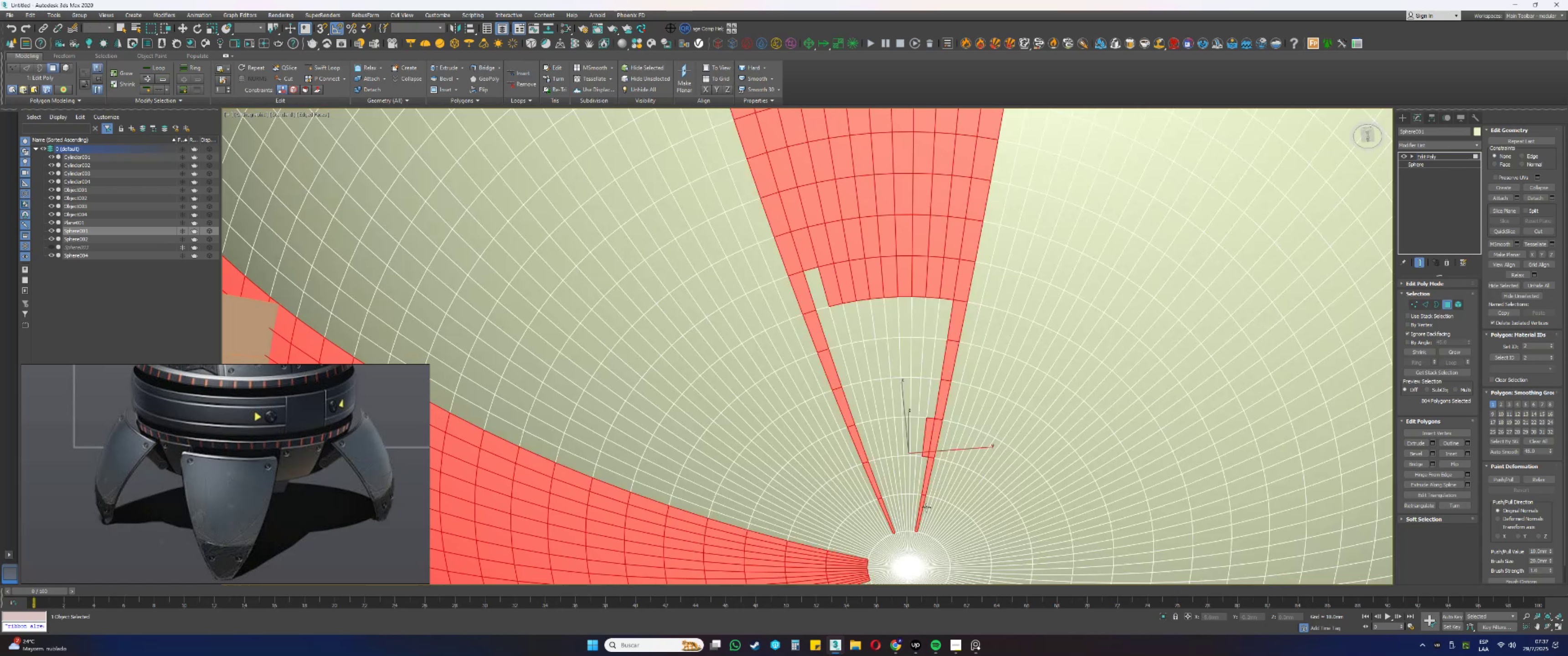 
hold_key(key=ControlLeft, duration=1.54)
left_click_drag(start_coordinate=[919, 503], to_coordinate=[887, 501])
 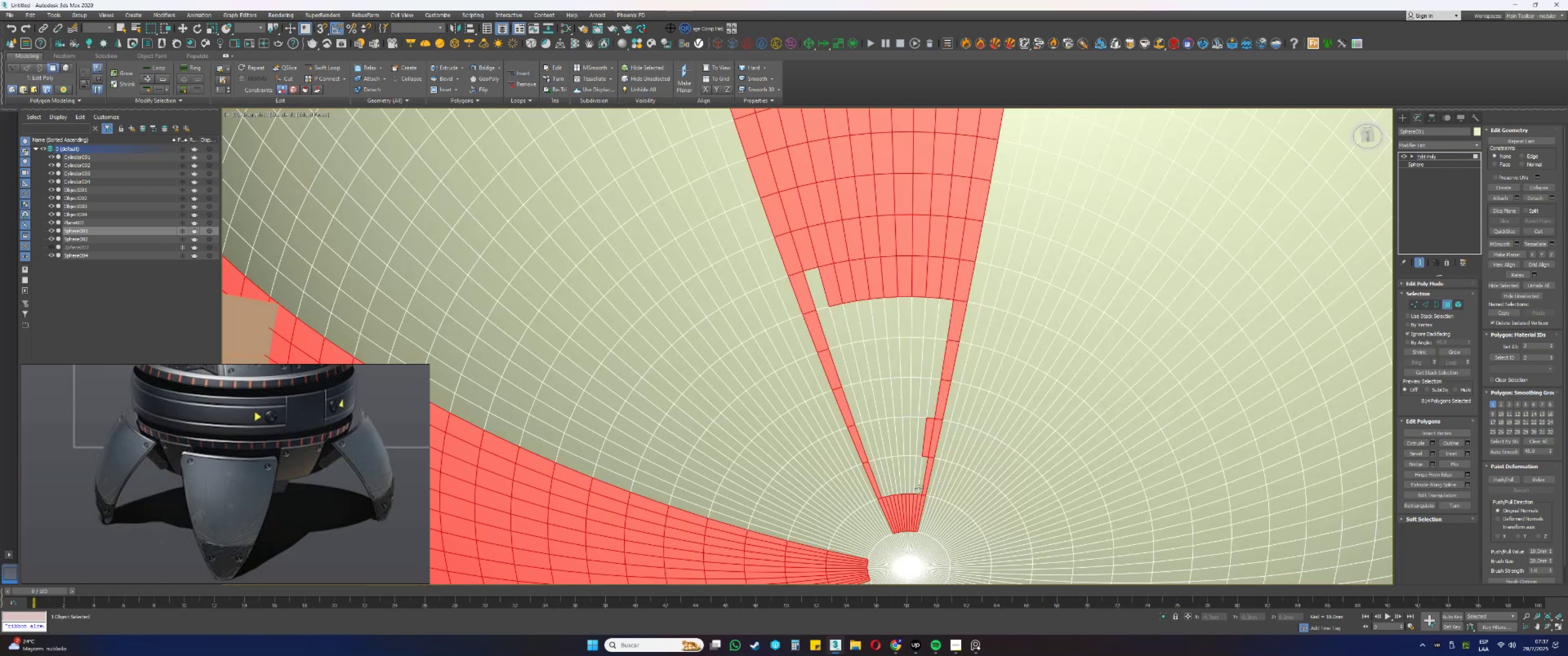 
hold_key(key=ControlLeft, duration=1.52)
left_click_drag(start_coordinate=[924, 480], to_coordinate=[875, 476])
 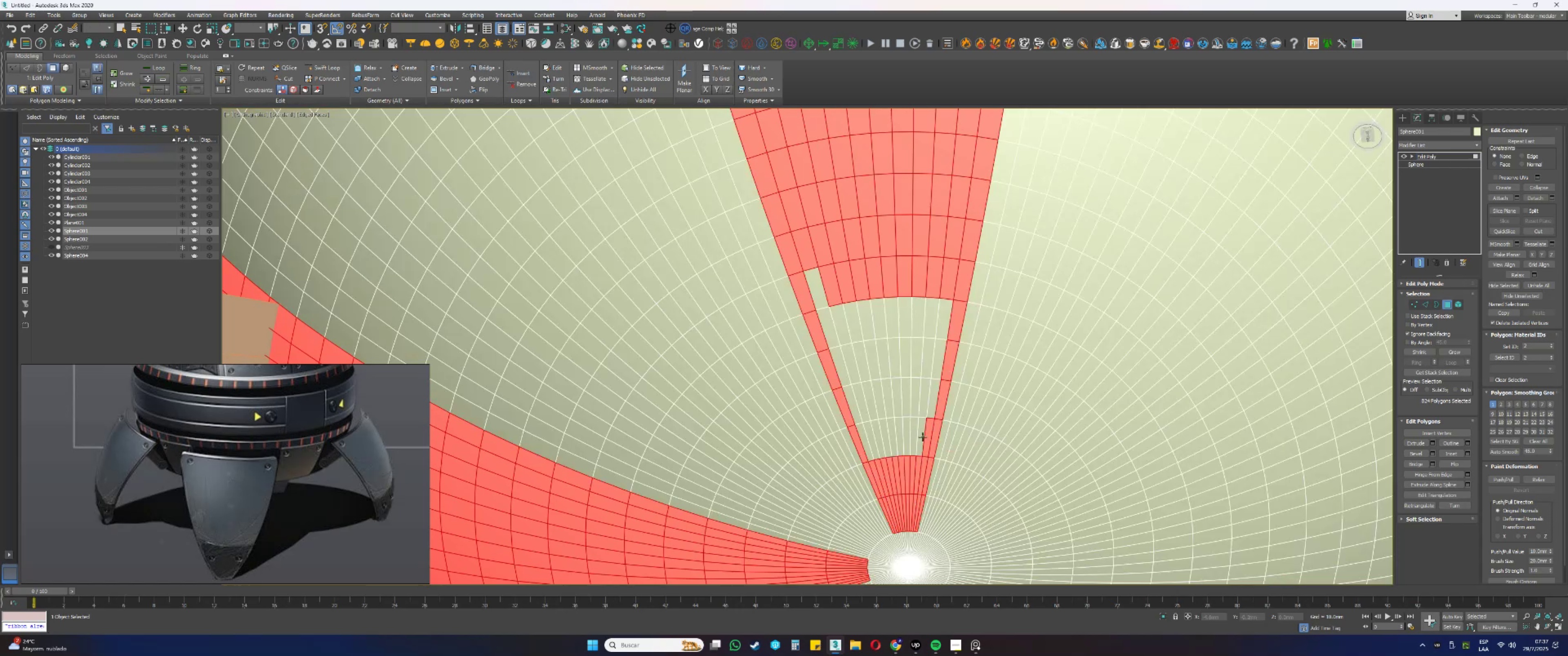 
left_click_drag(start_coordinate=[928, 436], to_coordinate=[856, 428])
 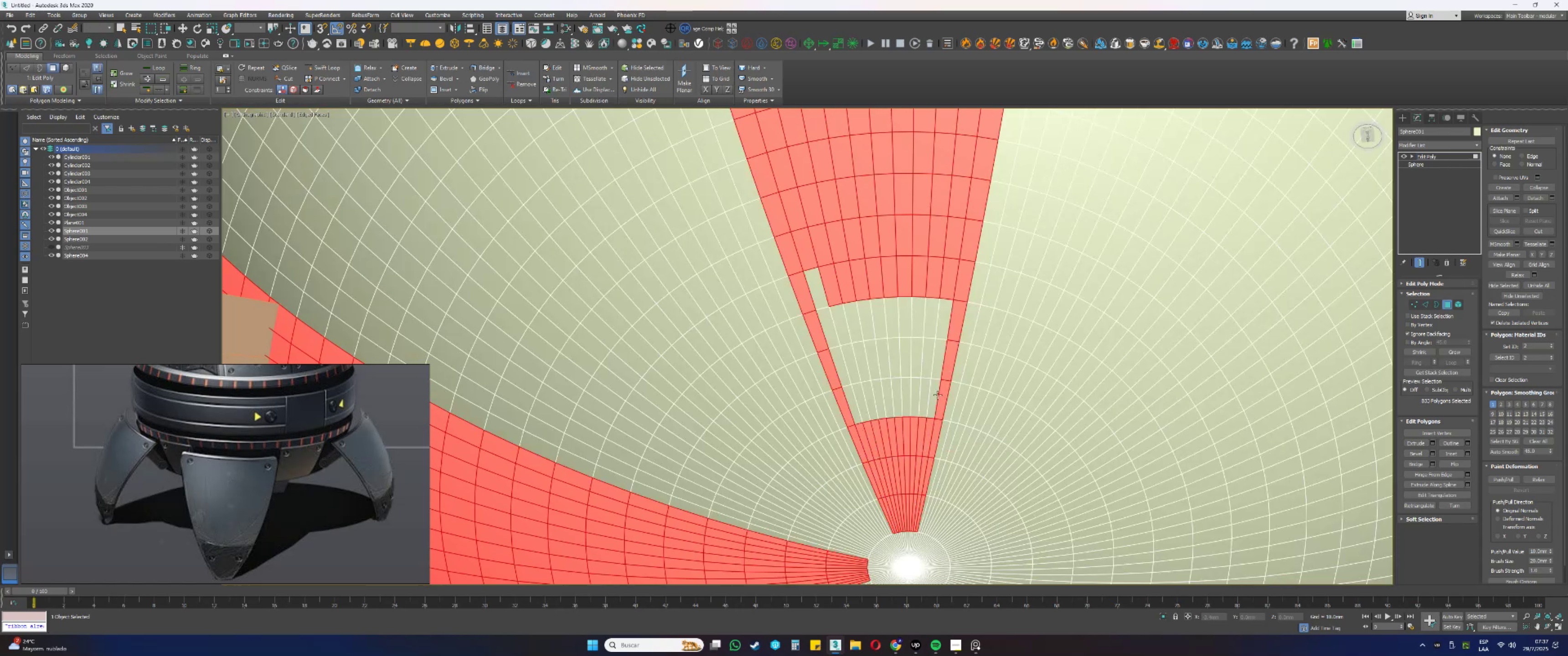 
hold_key(key=ControlLeft, duration=1.52)
left_click_drag(start_coordinate=[939, 395], to_coordinate=[843, 390])
 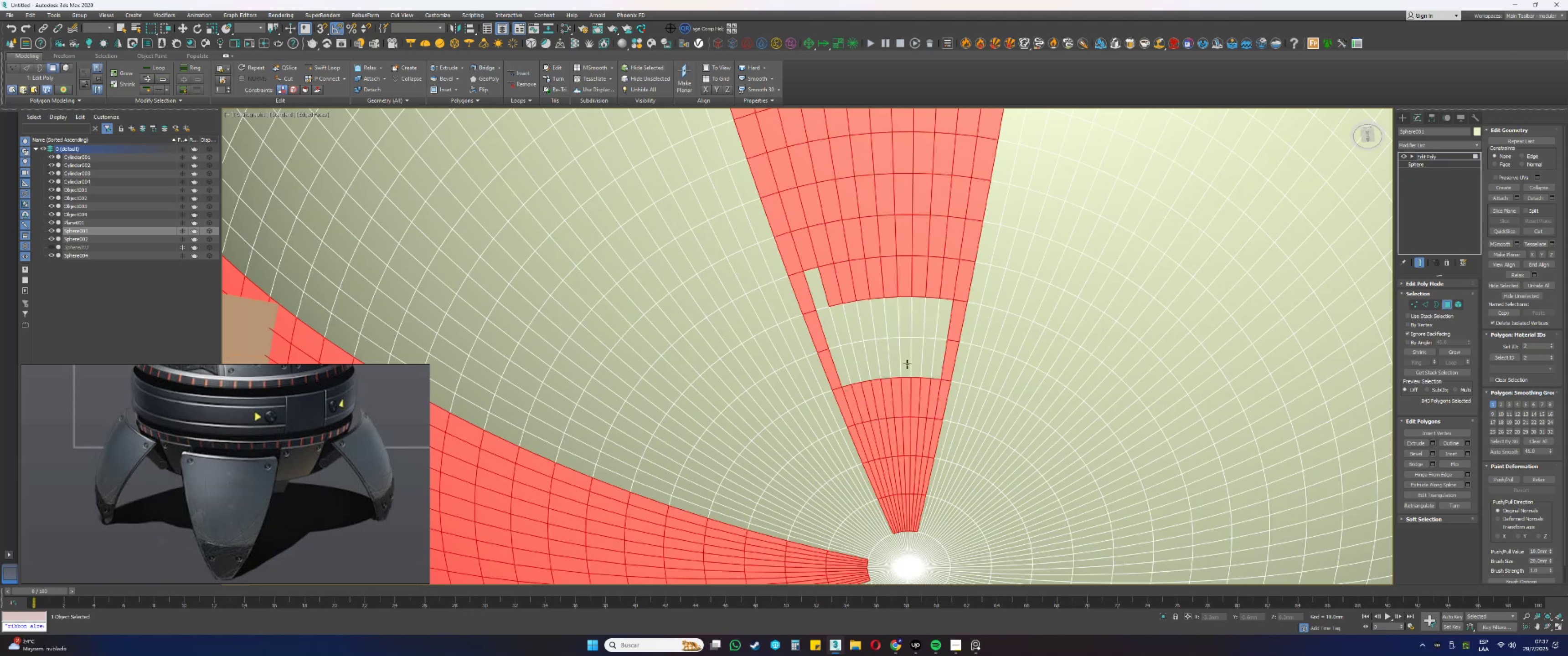 
hold_key(key=ControlLeft, duration=1.51)
left_click_drag(start_coordinate=[944, 354], to_coordinate=[830, 346])
 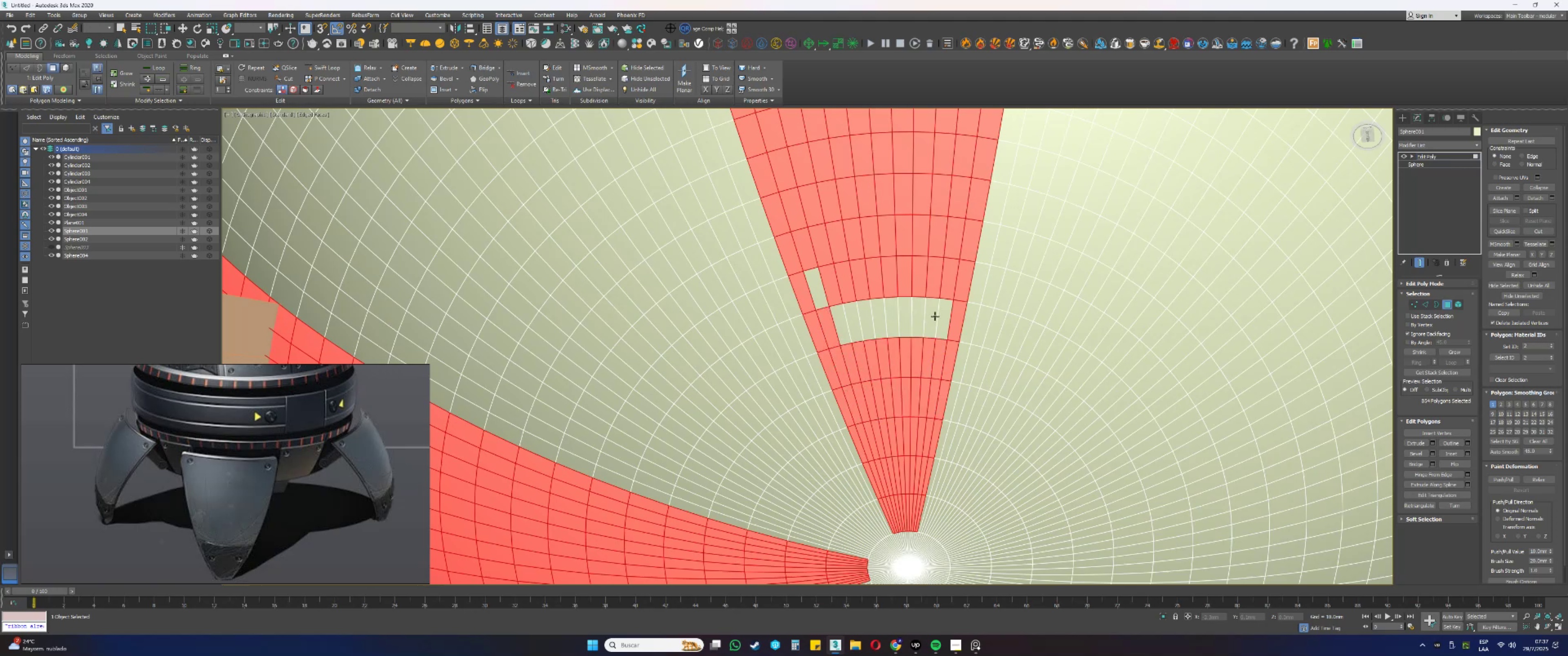 
left_click_drag(start_coordinate=[953, 318], to_coordinate=[821, 298])
 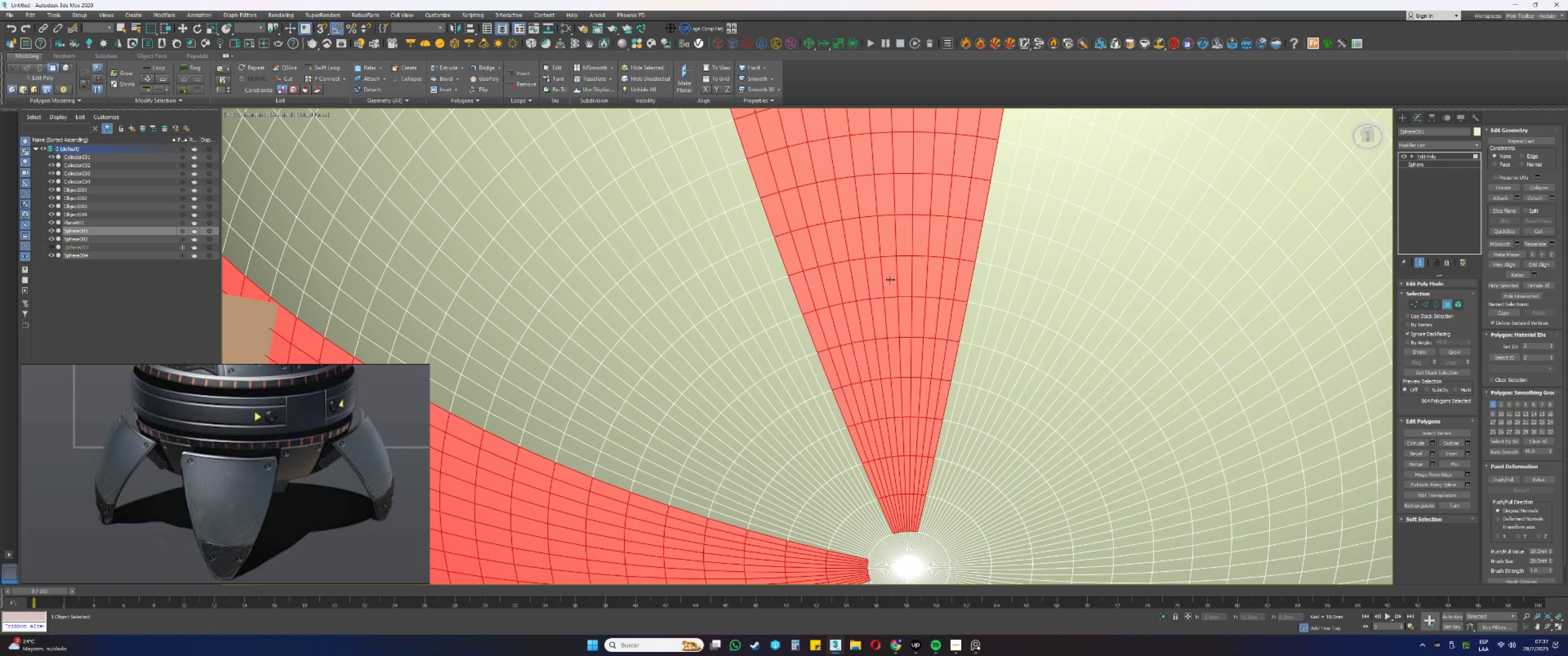 
hold_key(key=ControlLeft, duration=0.62)
 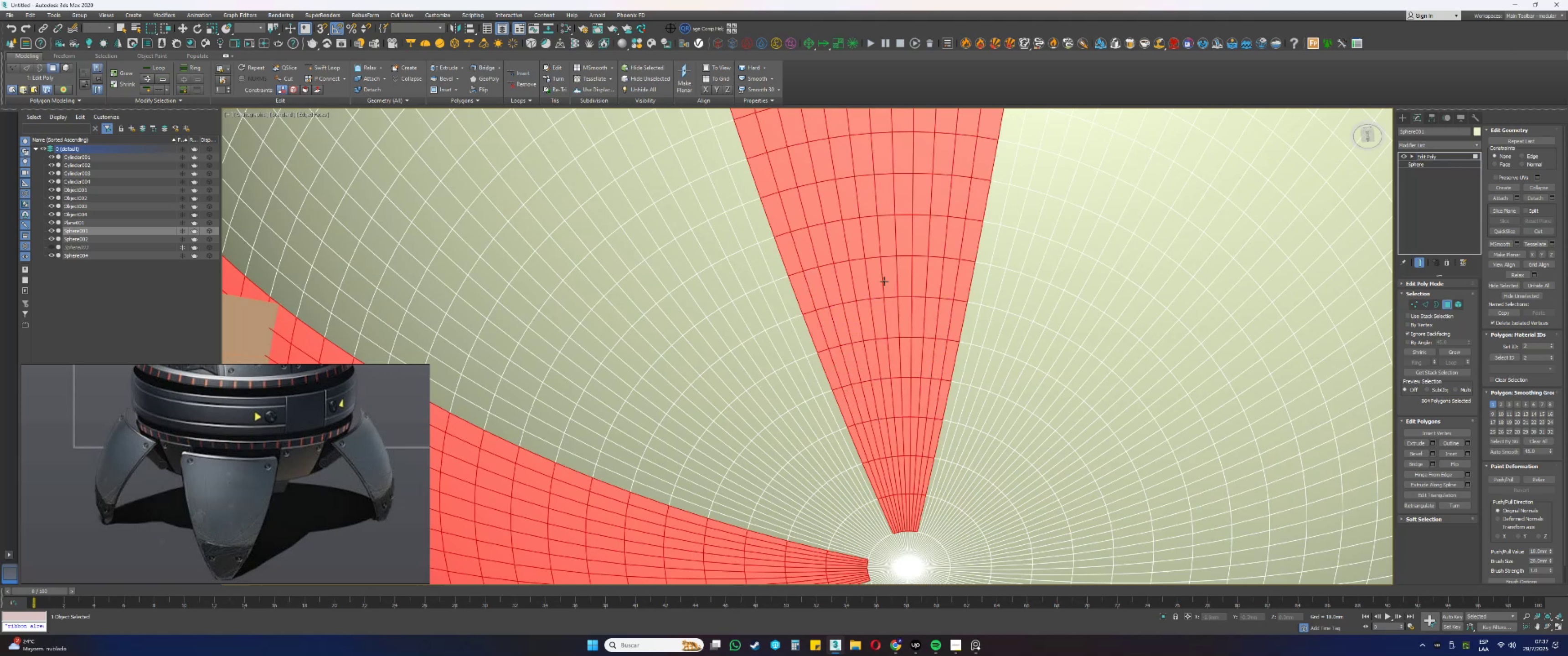 
scroll: coordinate [905, 337], scroll_direction: down, amount: 5.0
 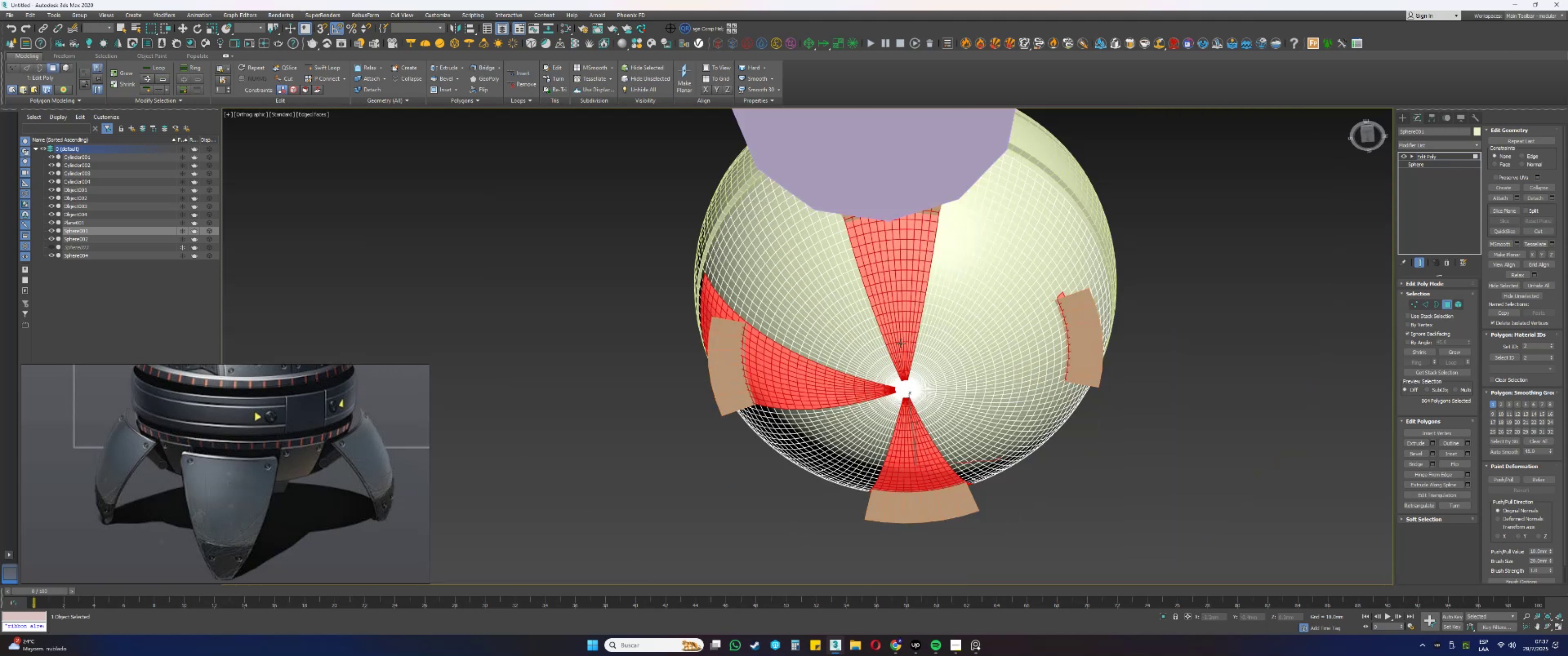 
key(Alt+AltLeft)
 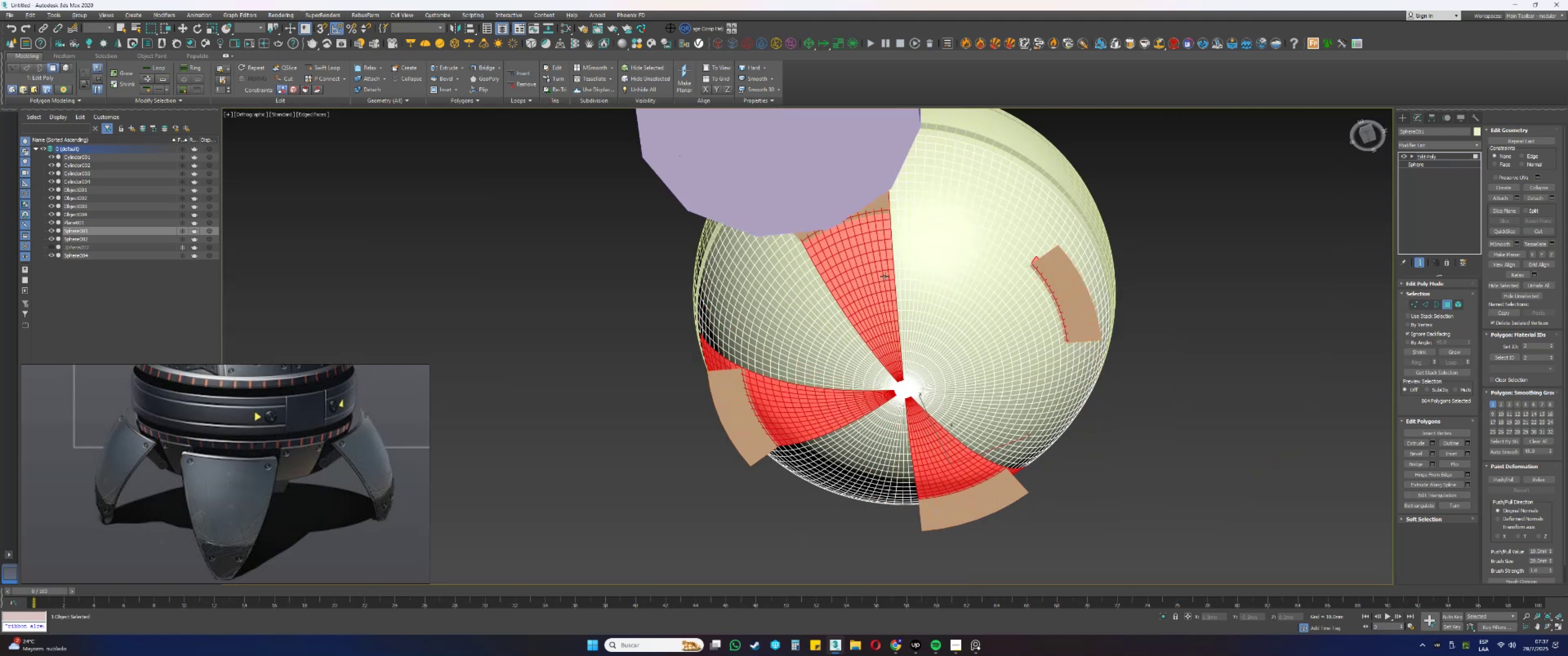 
hold_key(key=AltLeft, duration=1.08)
 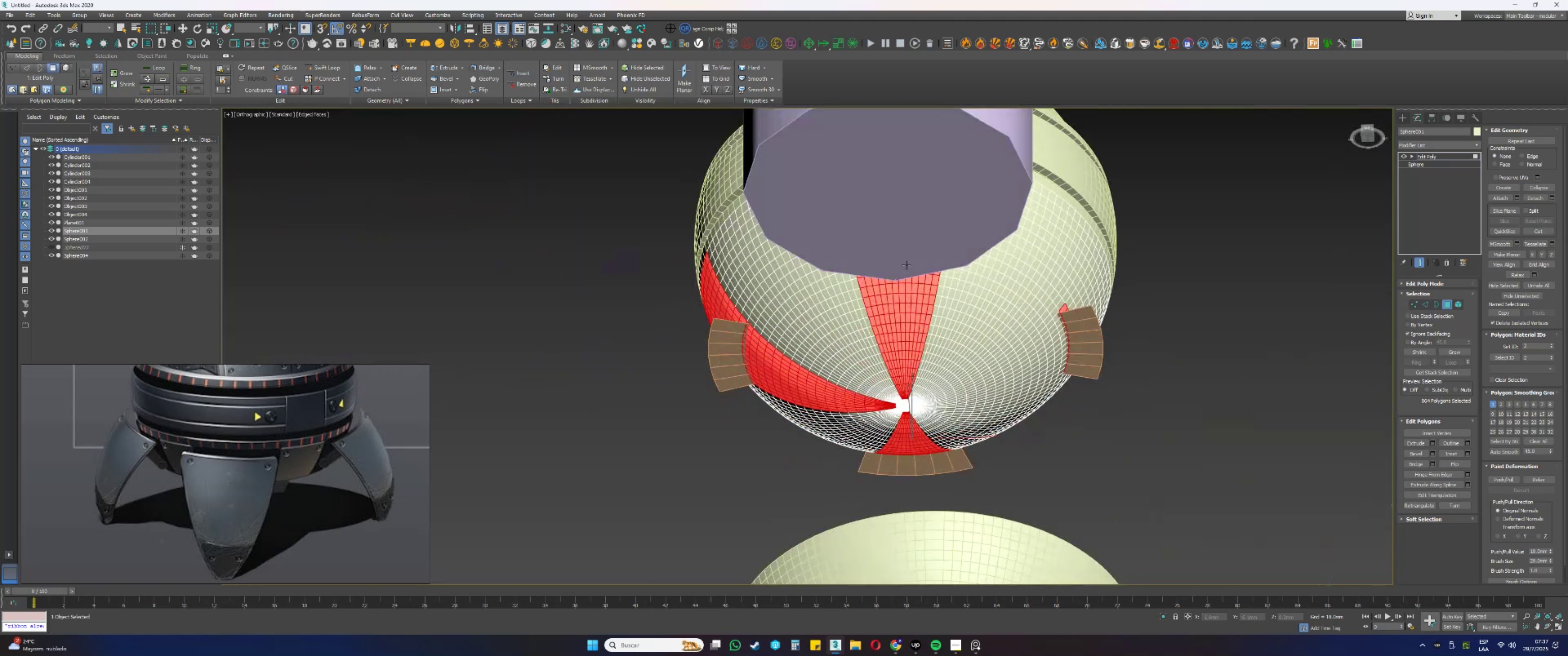 
key(Alt+AltLeft)
 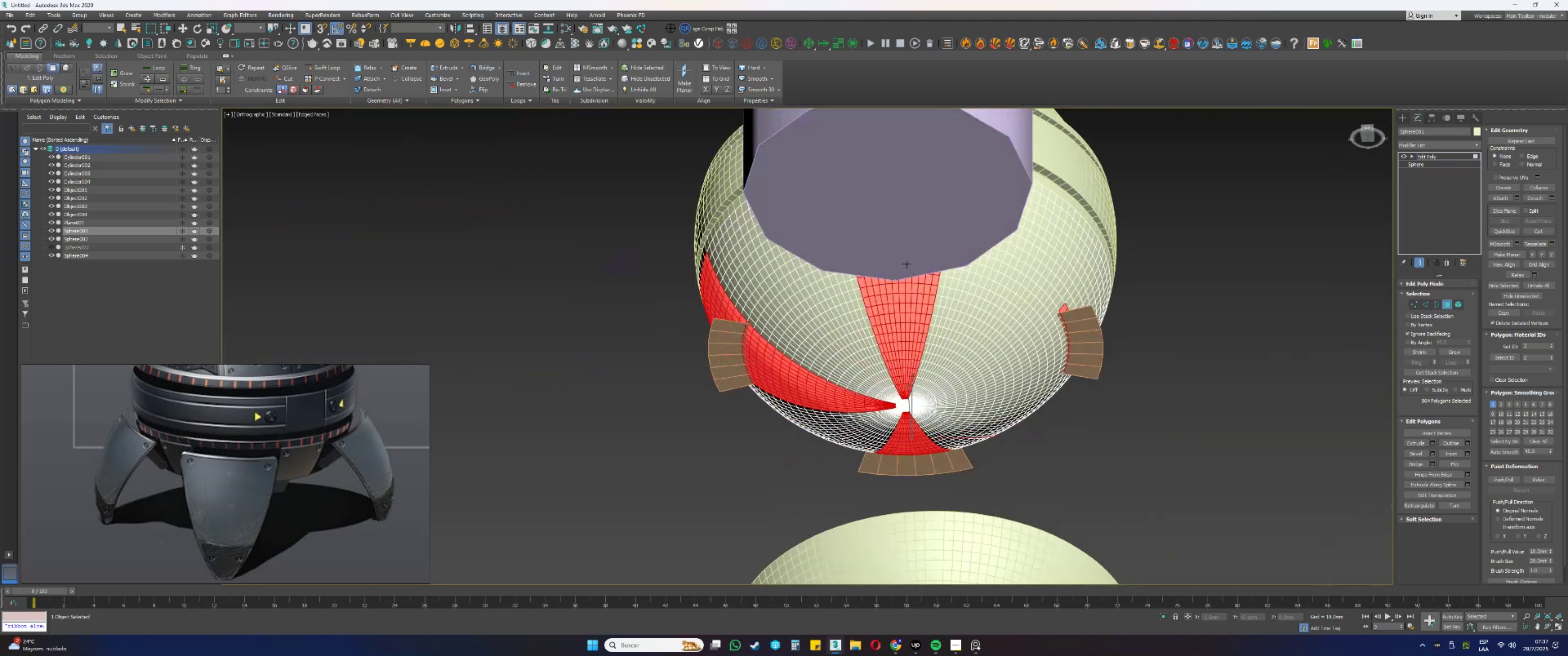 
key(F3)
 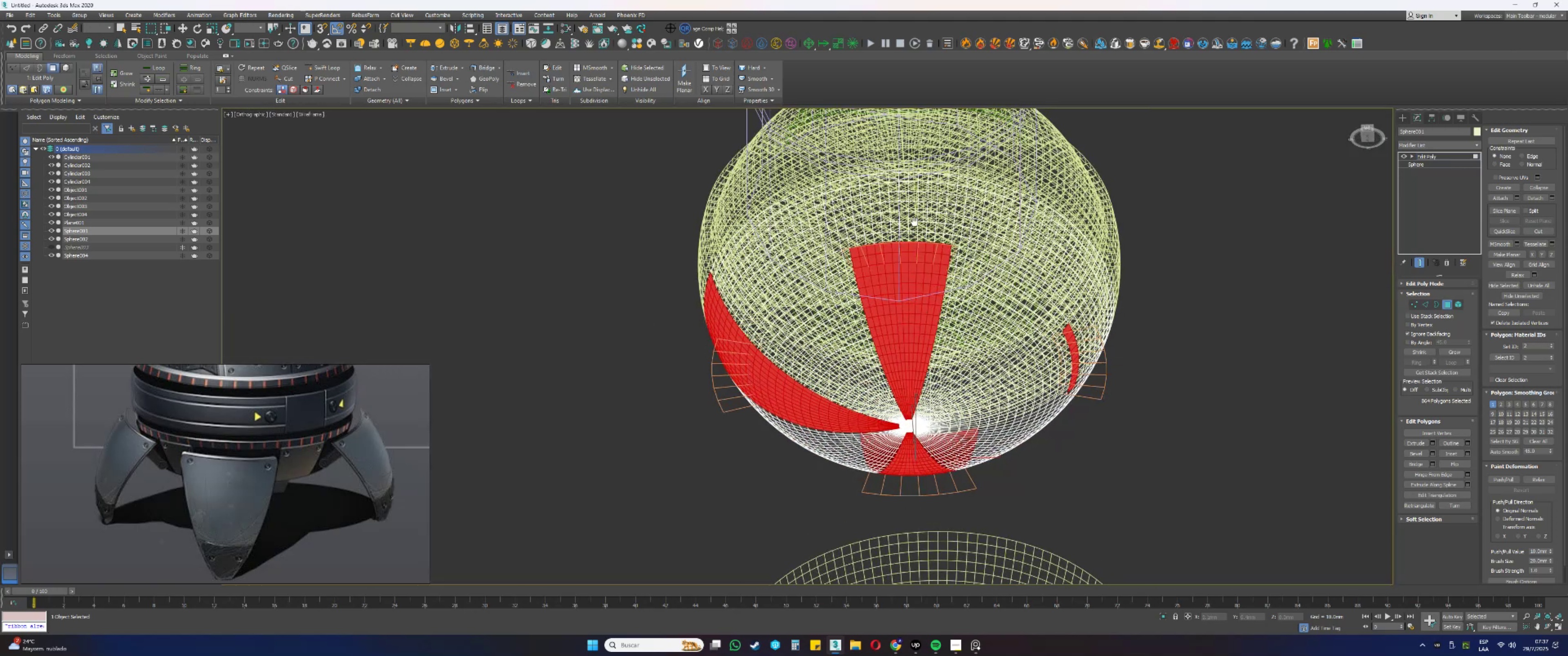 
scroll: coordinate [926, 294], scroll_direction: up, amount: 2.0
 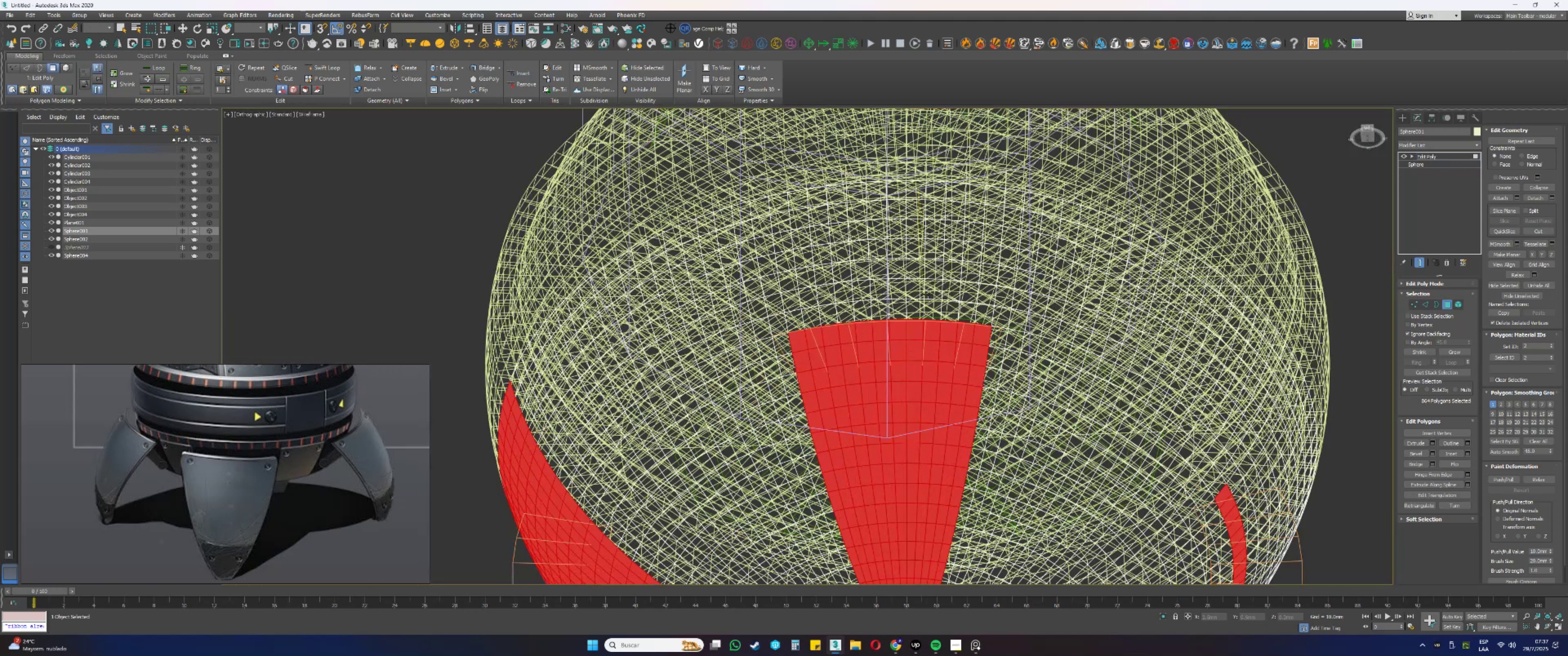 
hold_key(key=ControlLeft, duration=1.5)
left_click_drag(start_coordinate=[982, 317], to_coordinate=[795, 315])
 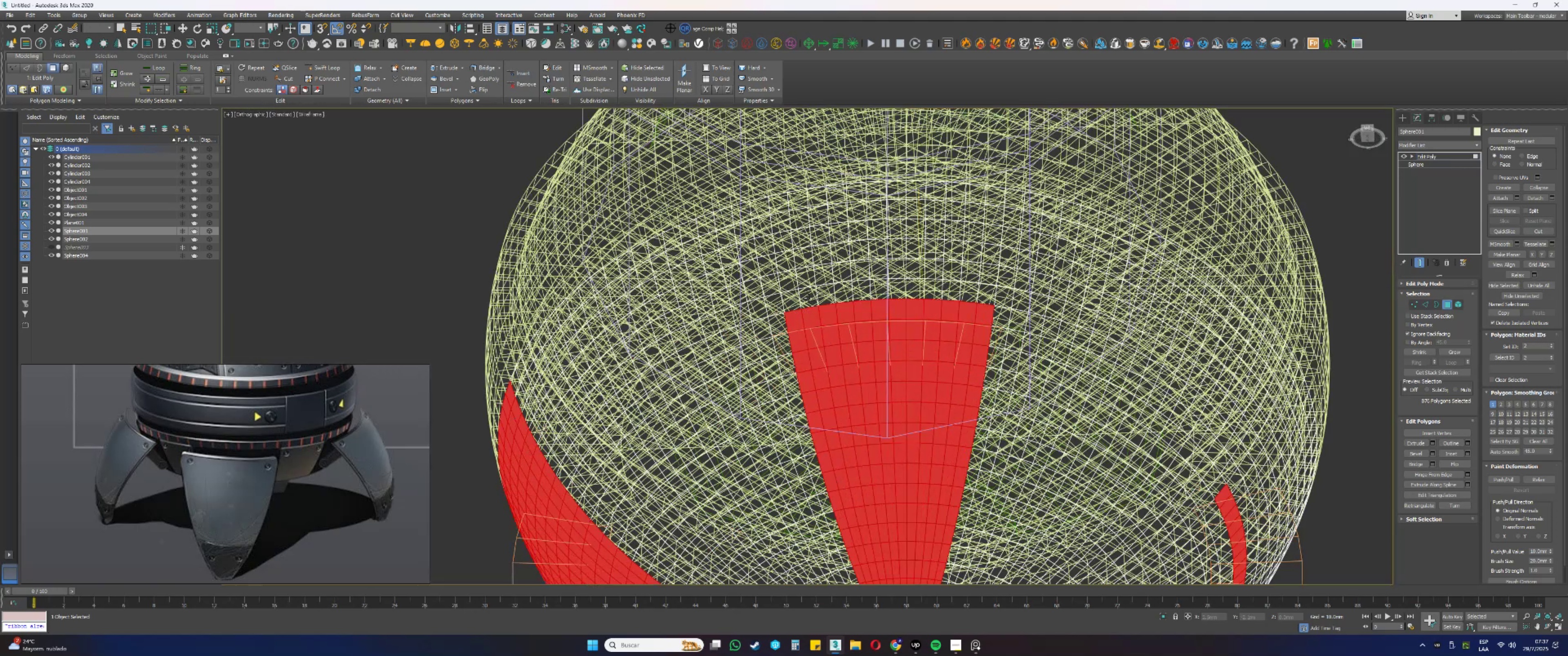 
hold_key(key=ControlLeft, duration=1.51)
left_click_drag(start_coordinate=[798, 294], to_coordinate=[989, 272])
 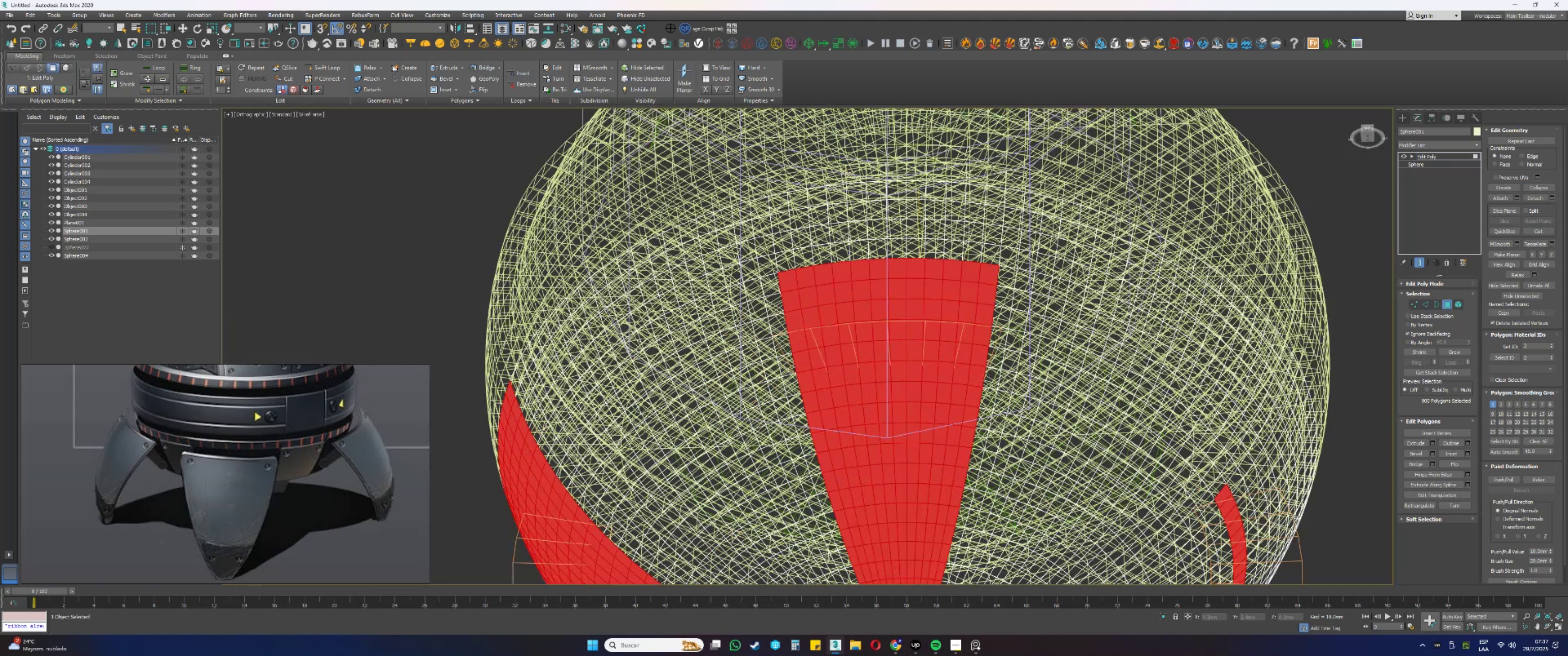 
left_click_drag(start_coordinate=[993, 254], to_coordinate=[784, 220])
 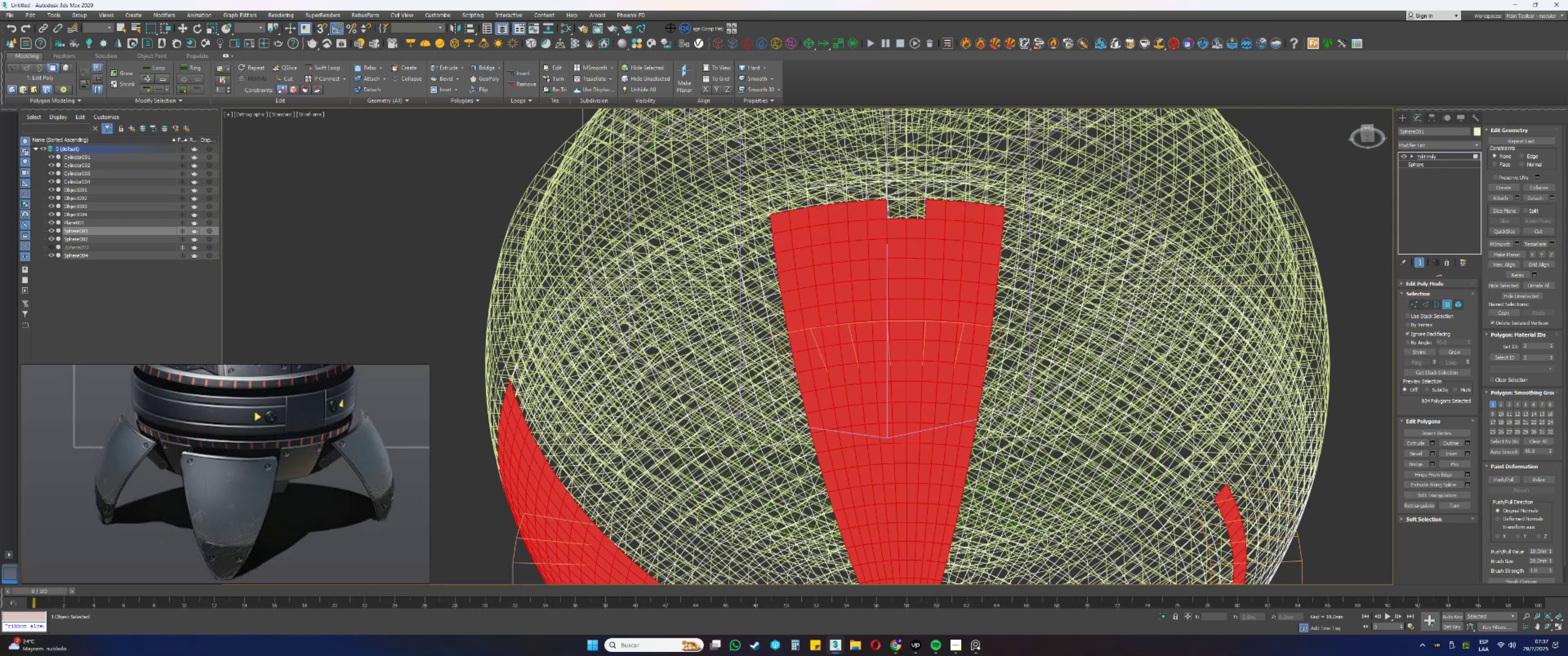 
hold_key(key=ControlLeft, duration=1.52)
left_click_drag(start_coordinate=[785, 203], to_coordinate=[935, 194])
 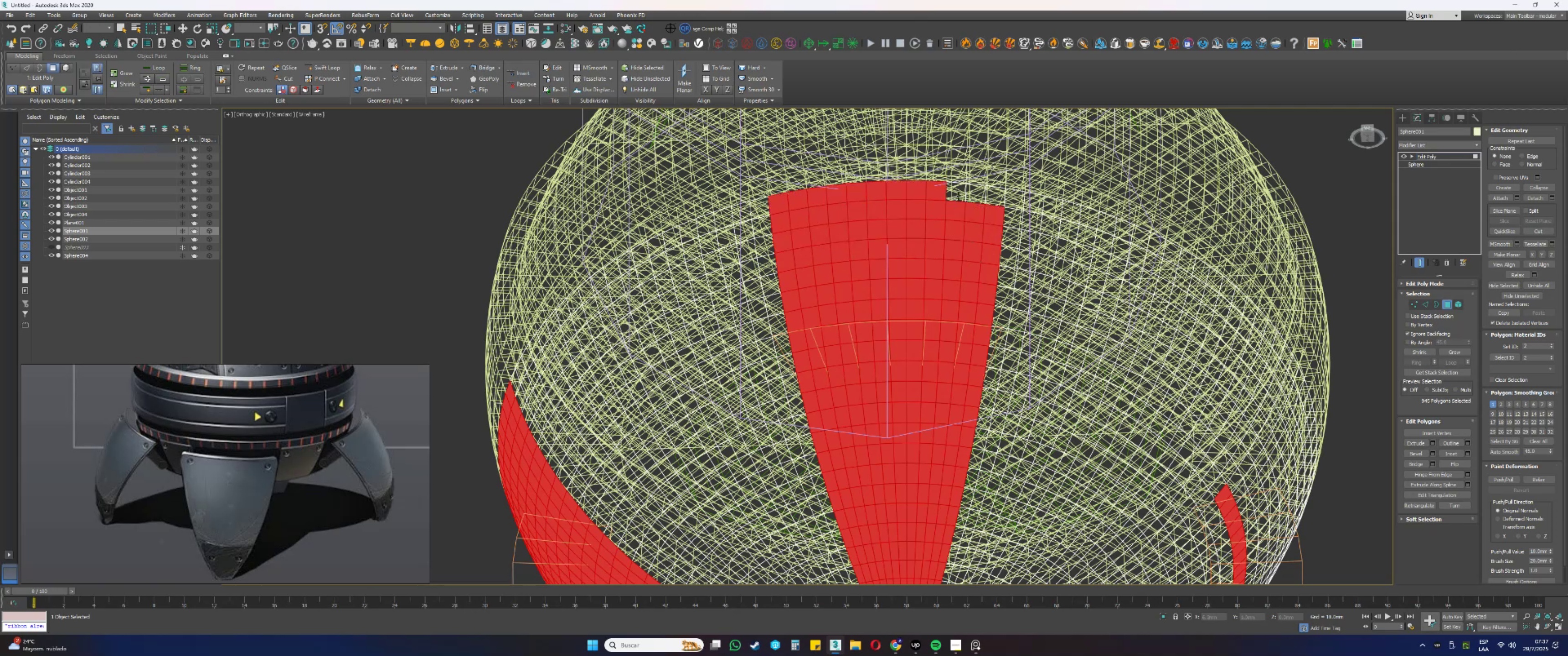 
hold_key(key=ControlLeft, duration=1.52)
left_click_drag(start_coordinate=[959, 196], to_coordinate=[994, 193])
 